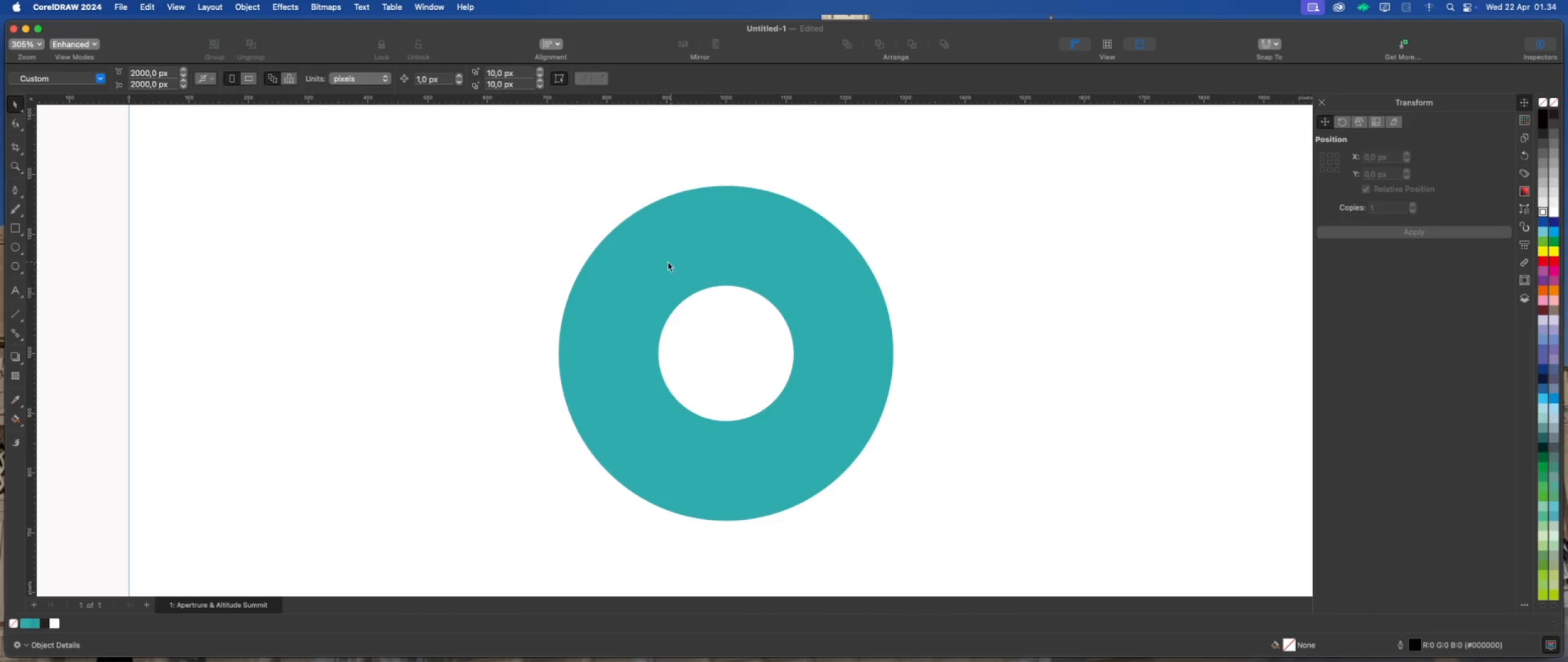 
scroll: coordinate [667, 262], scroll_direction: down, amount: 2.0
 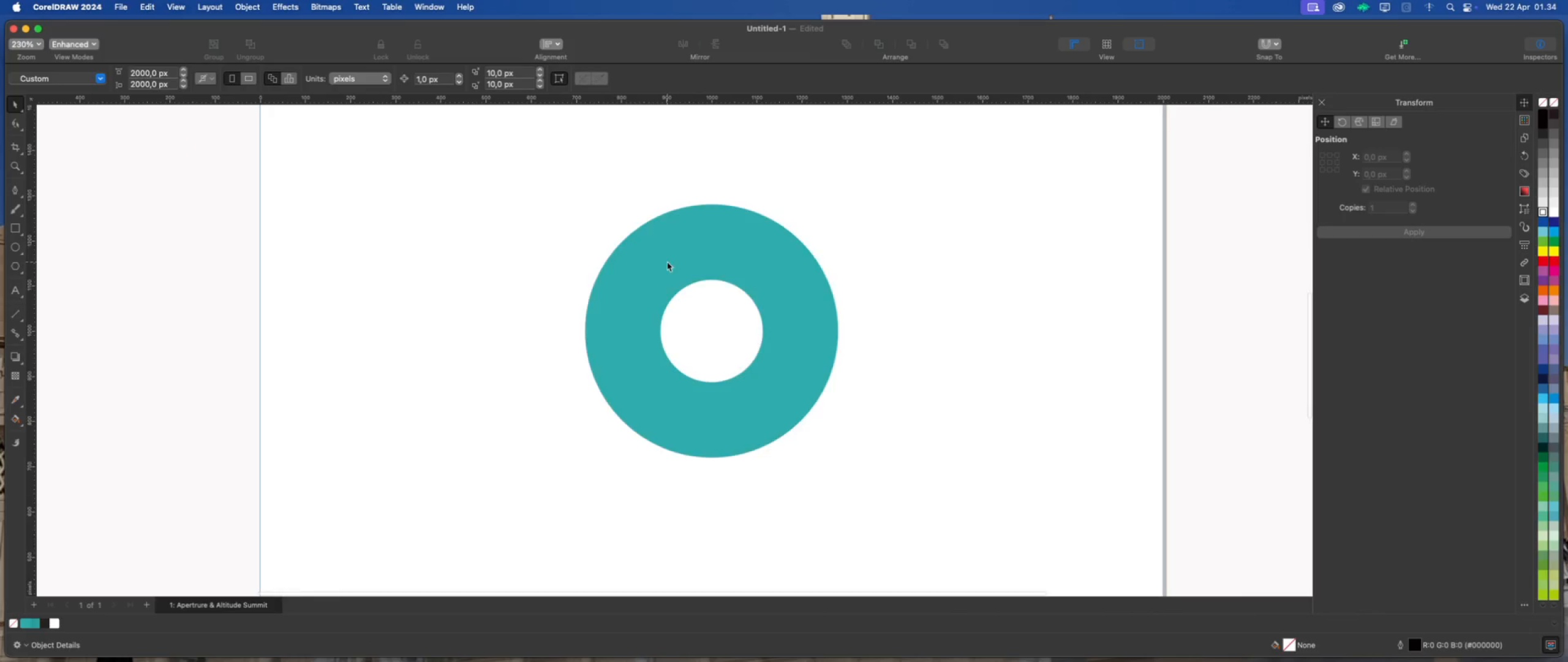 
scroll: coordinate [667, 262], scroll_direction: up, amount: 2.0
 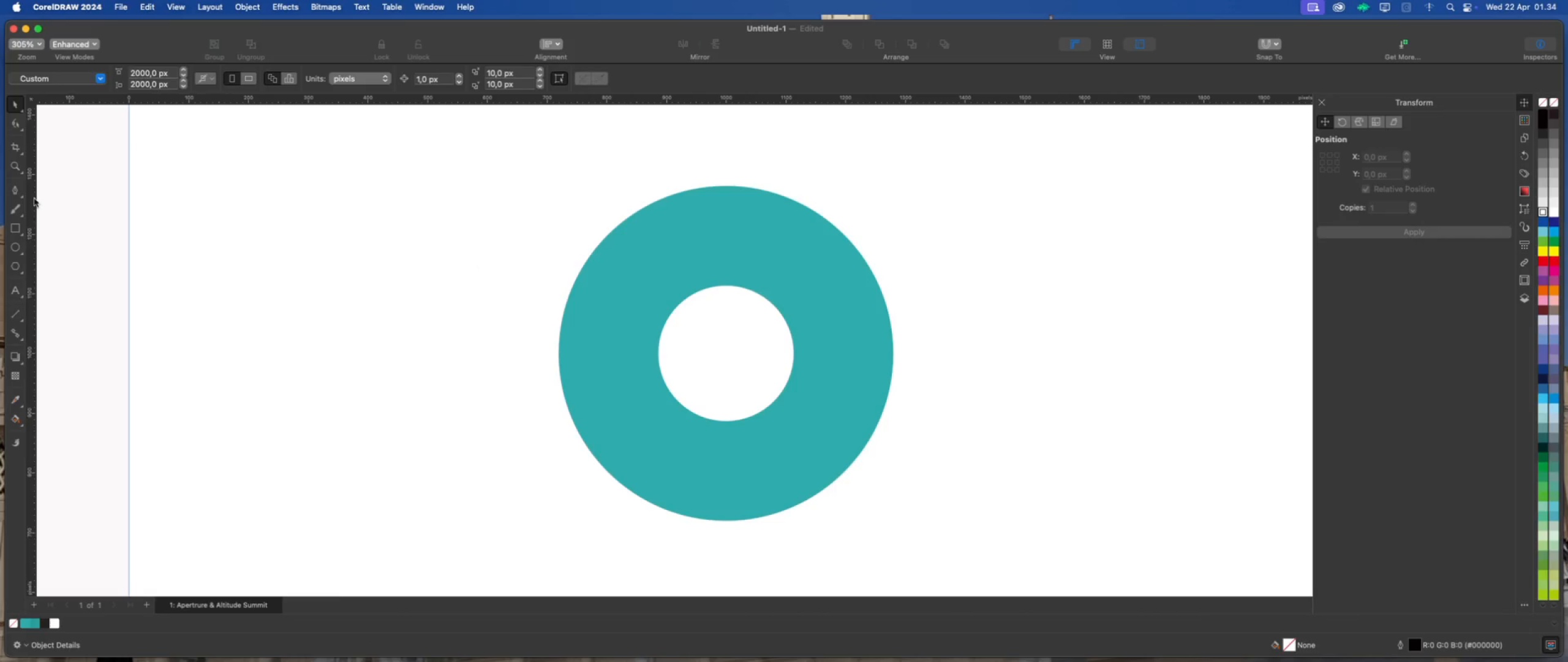 
mouse_move([27, 205])
 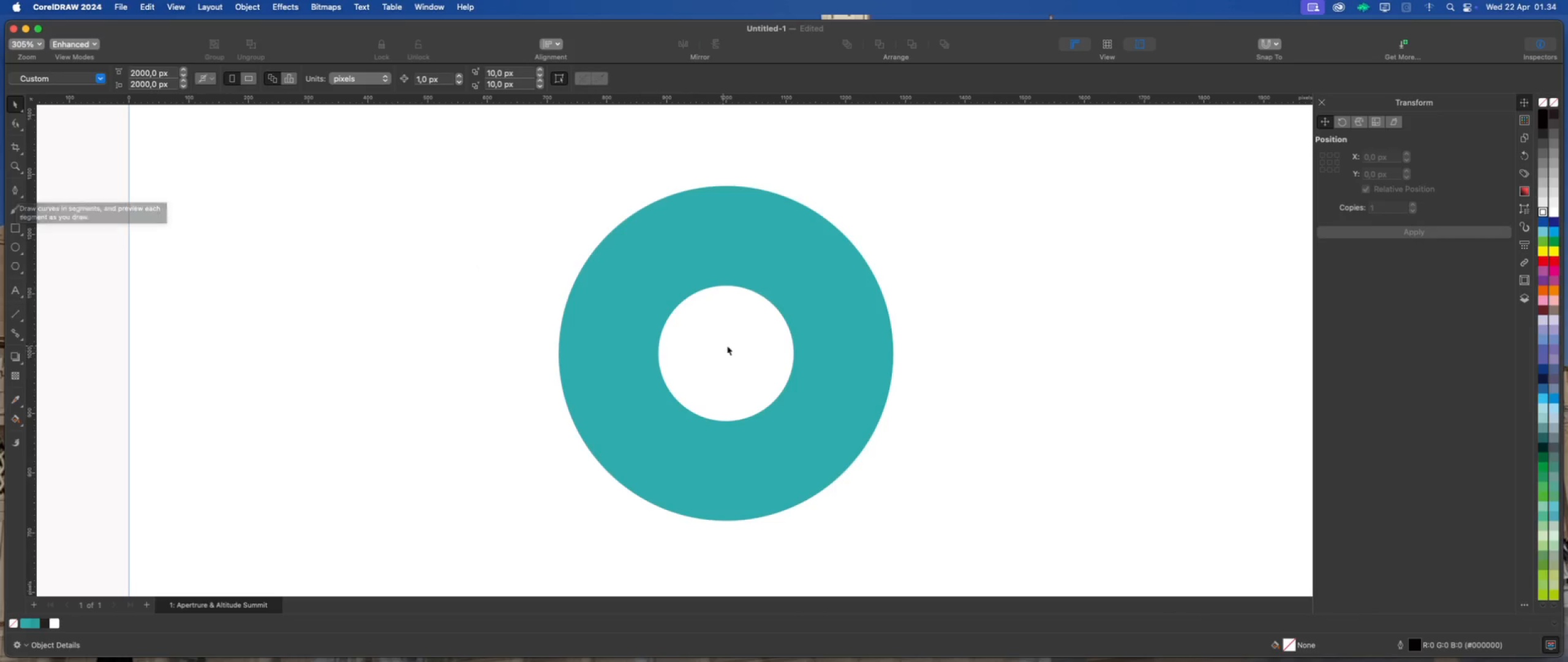 
left_click([728, 345])
 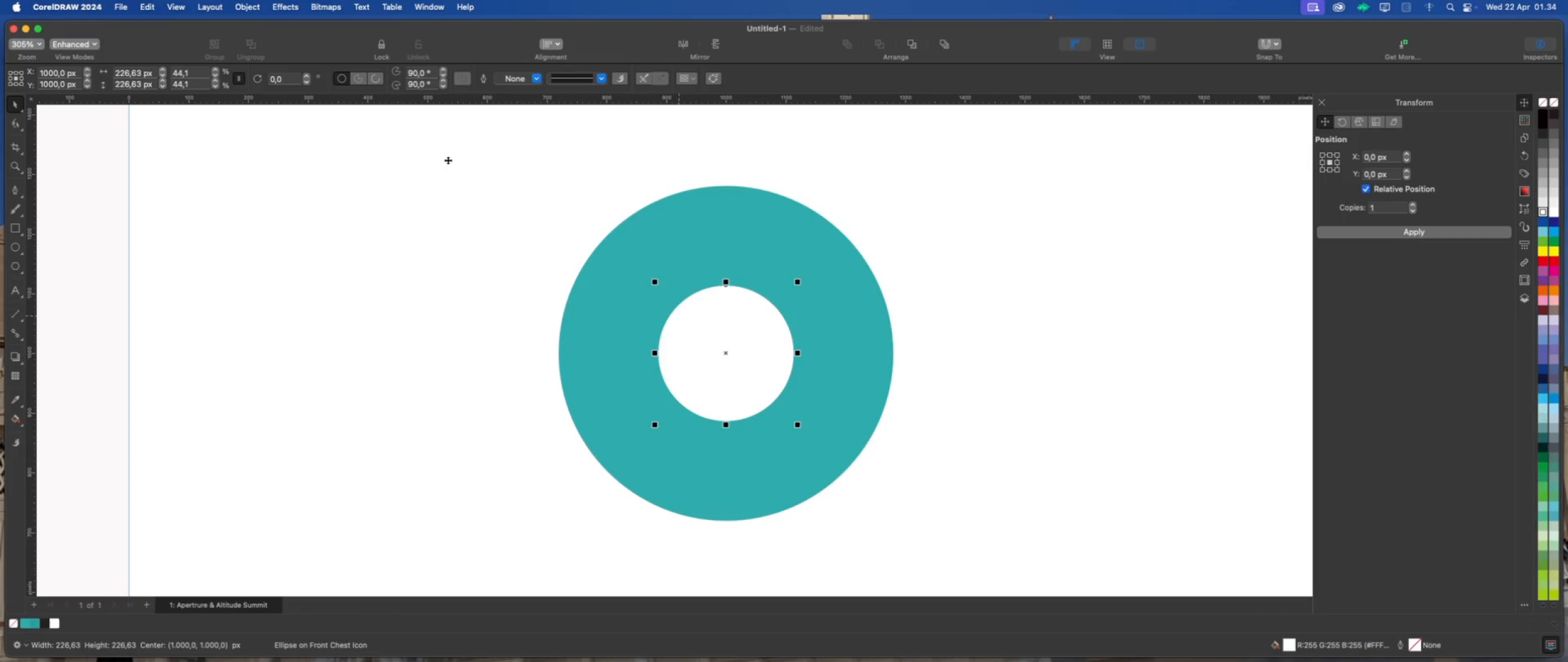 
left_click([540, 79])
 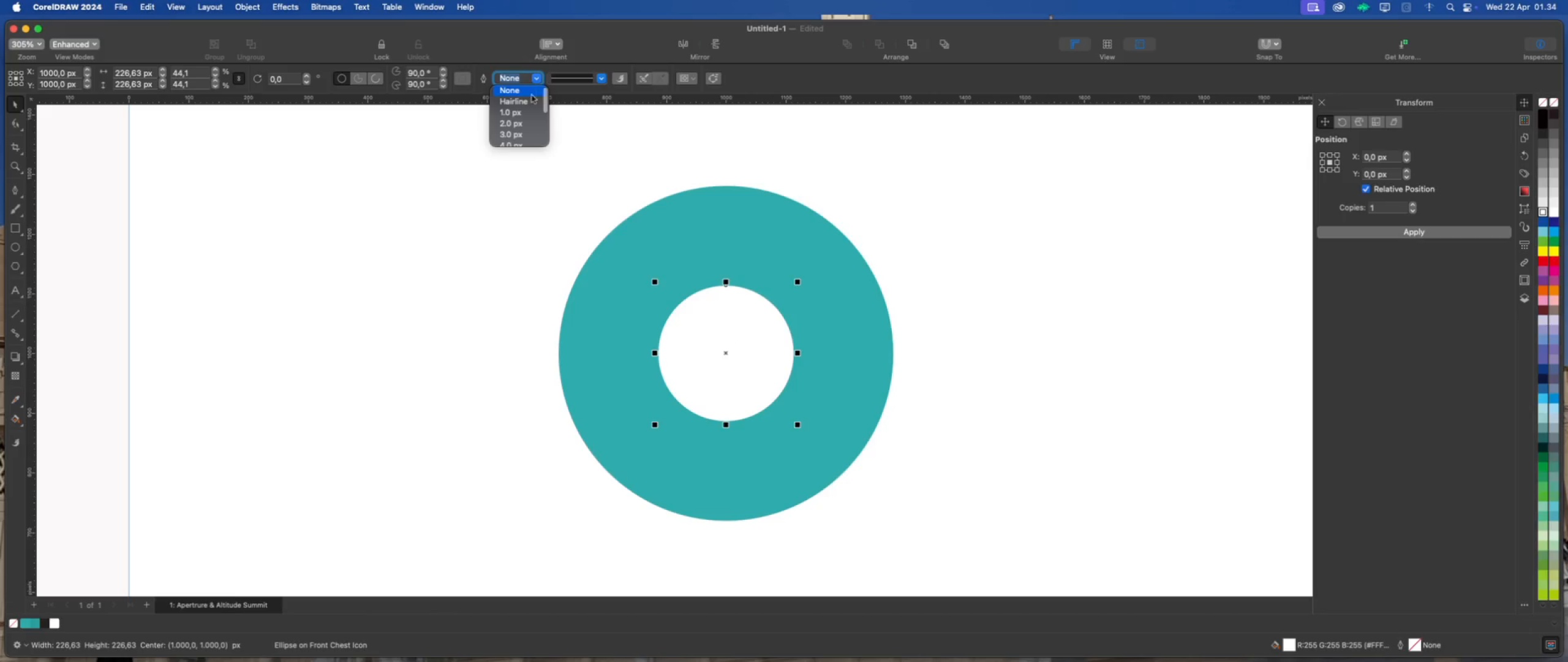 
scroll: coordinate [515, 135], scroll_direction: down, amount: 6.0
 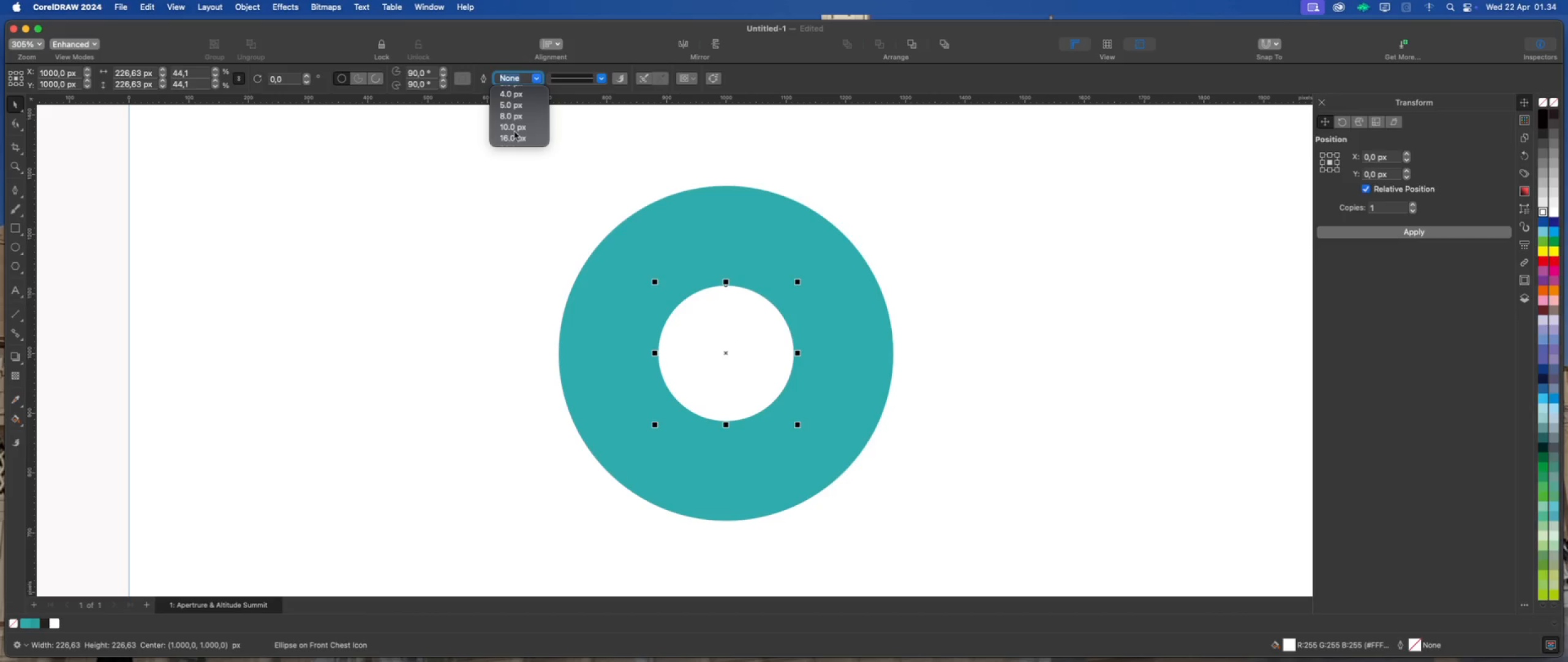 
left_click([514, 130])
 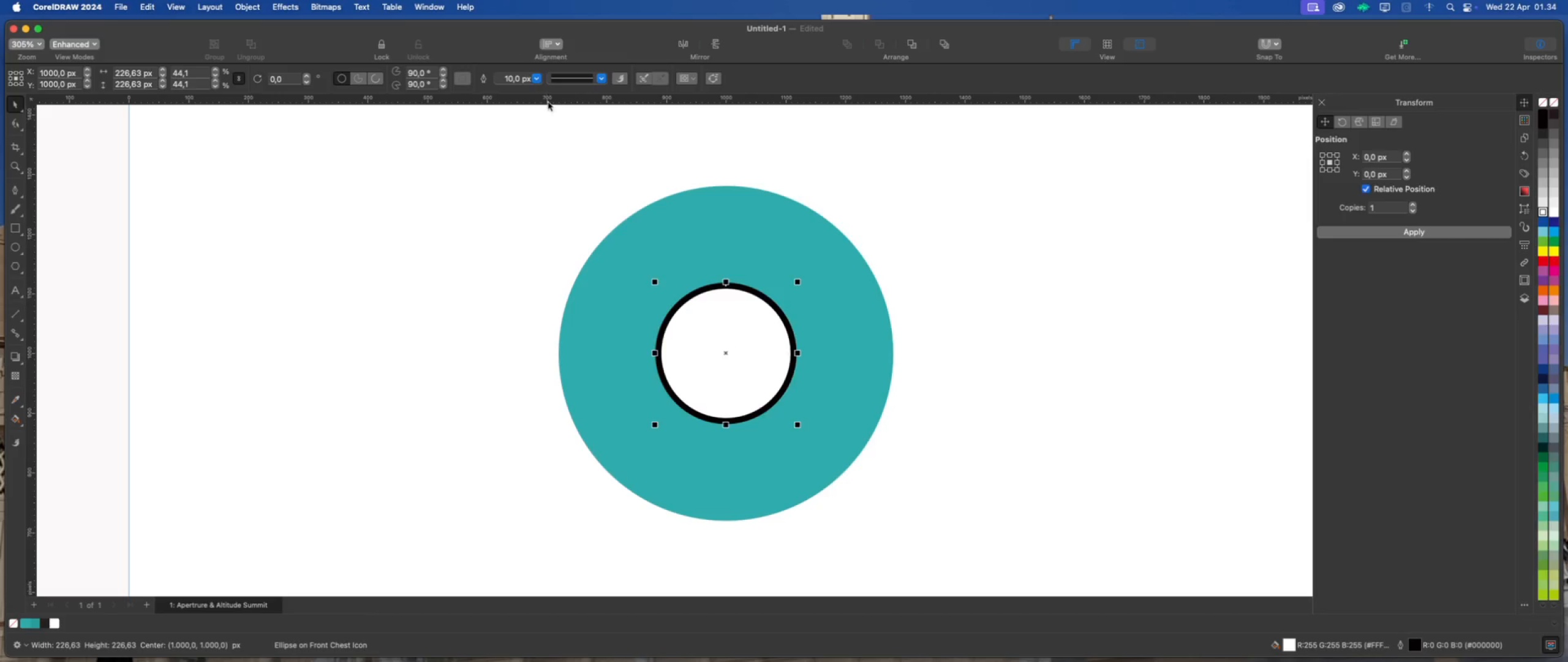 
left_click([541, 82])
 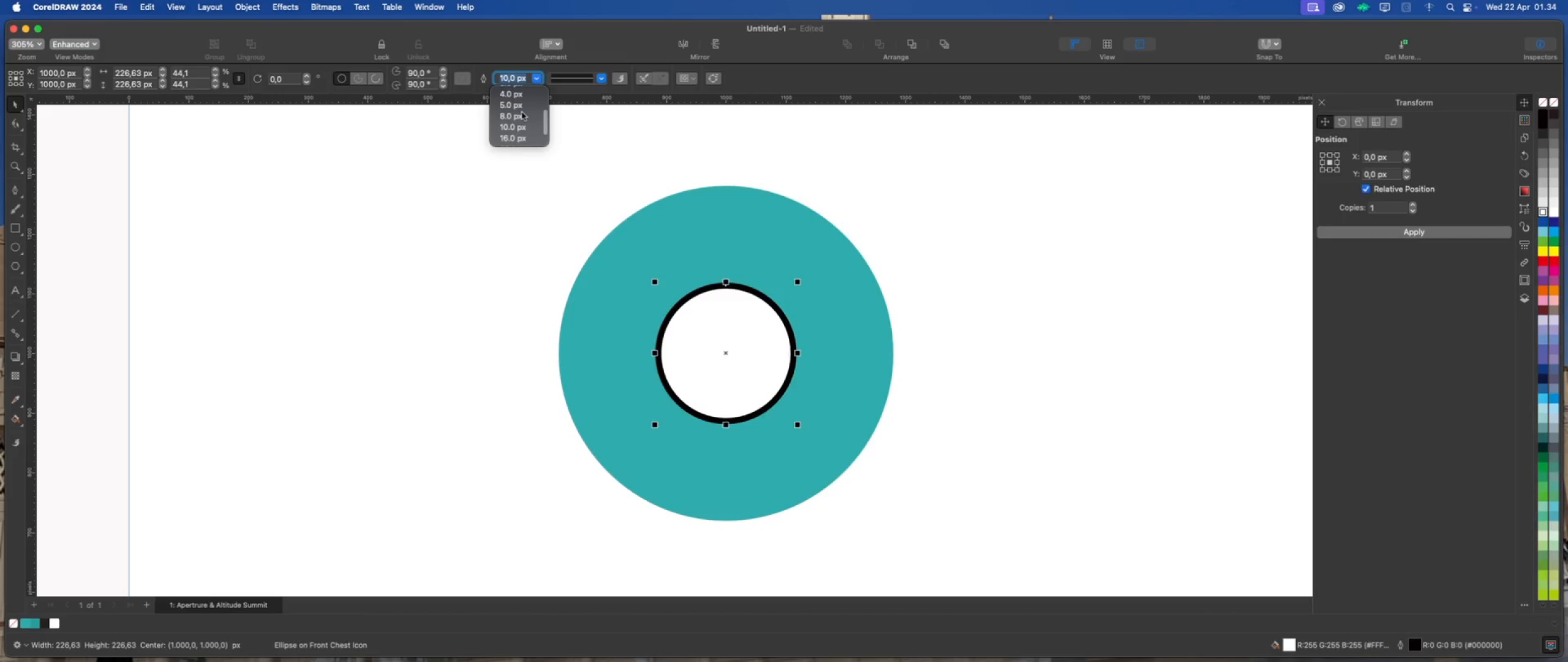 
scroll: coordinate [519, 116], scroll_direction: down, amount: 2.0
 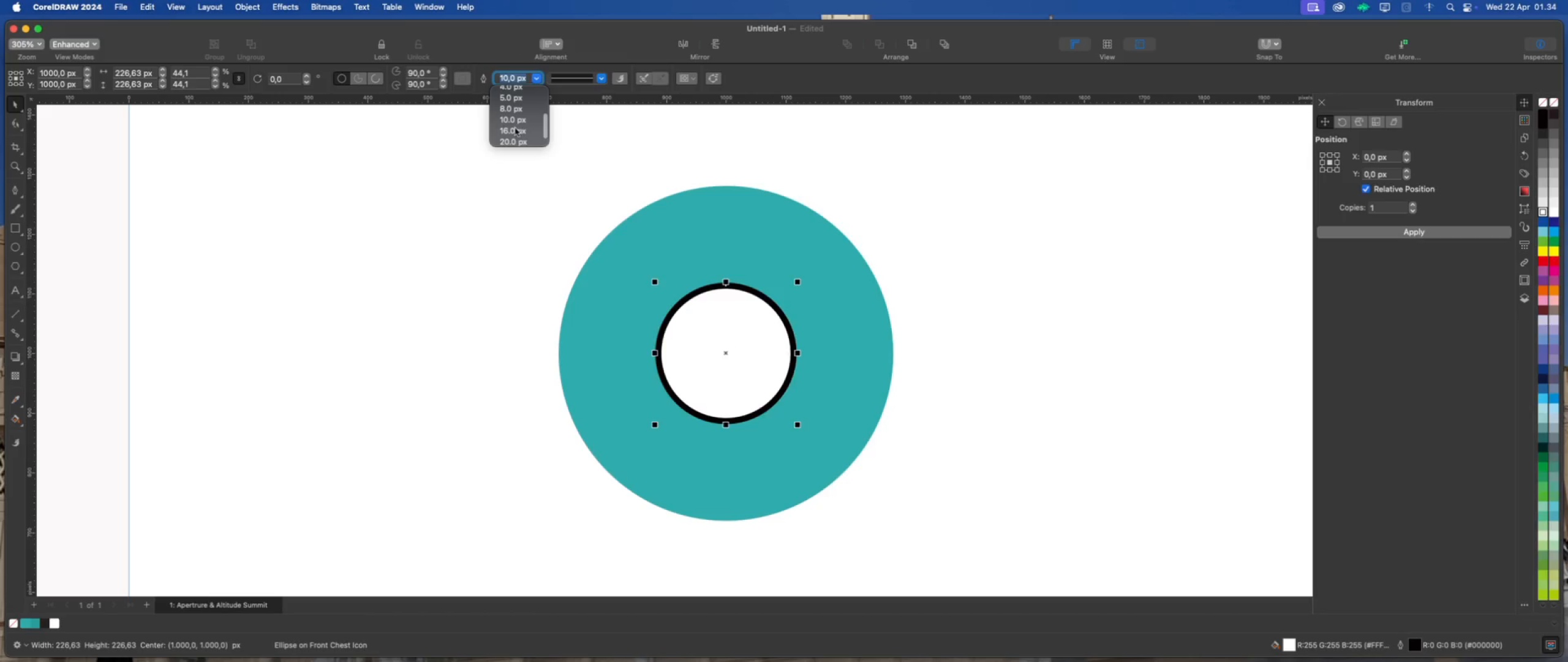 
left_click([516, 130])
 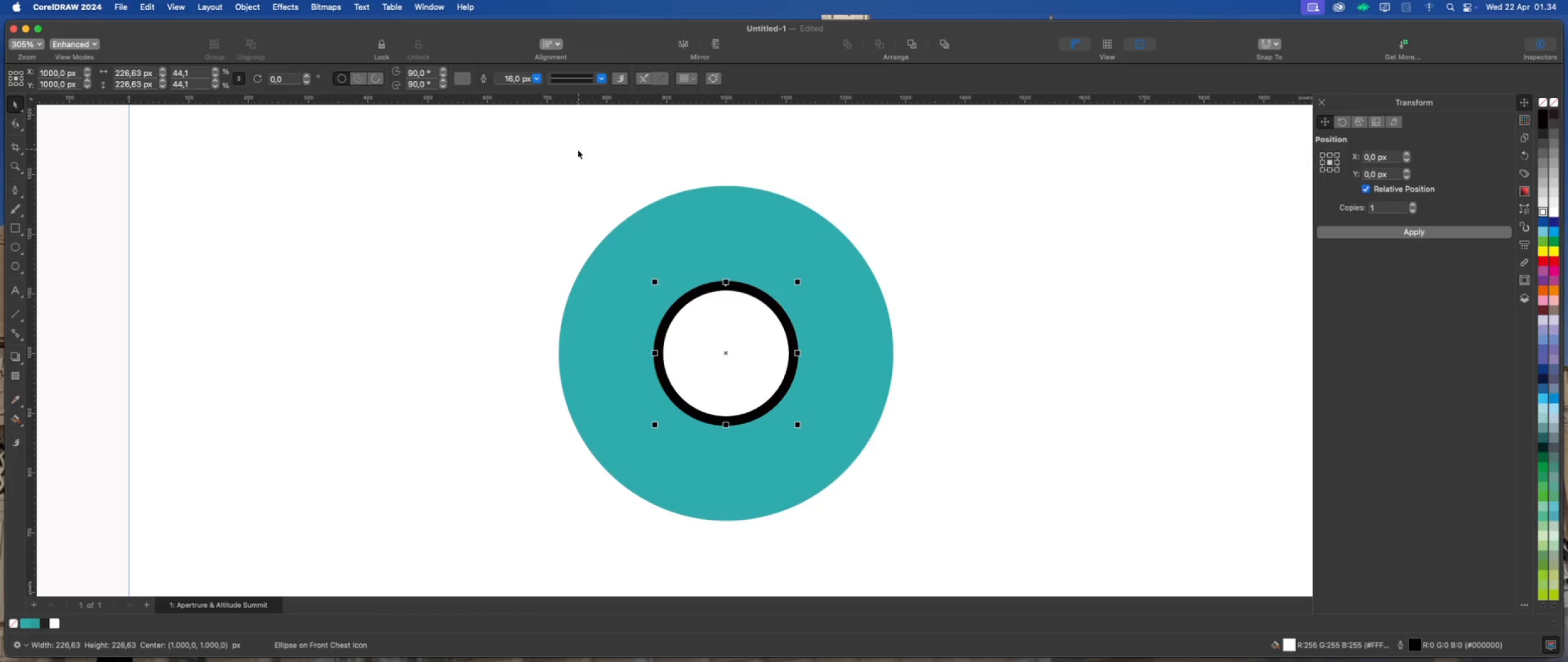 
scroll: coordinate [579, 181], scroll_direction: down, amount: 1.0
 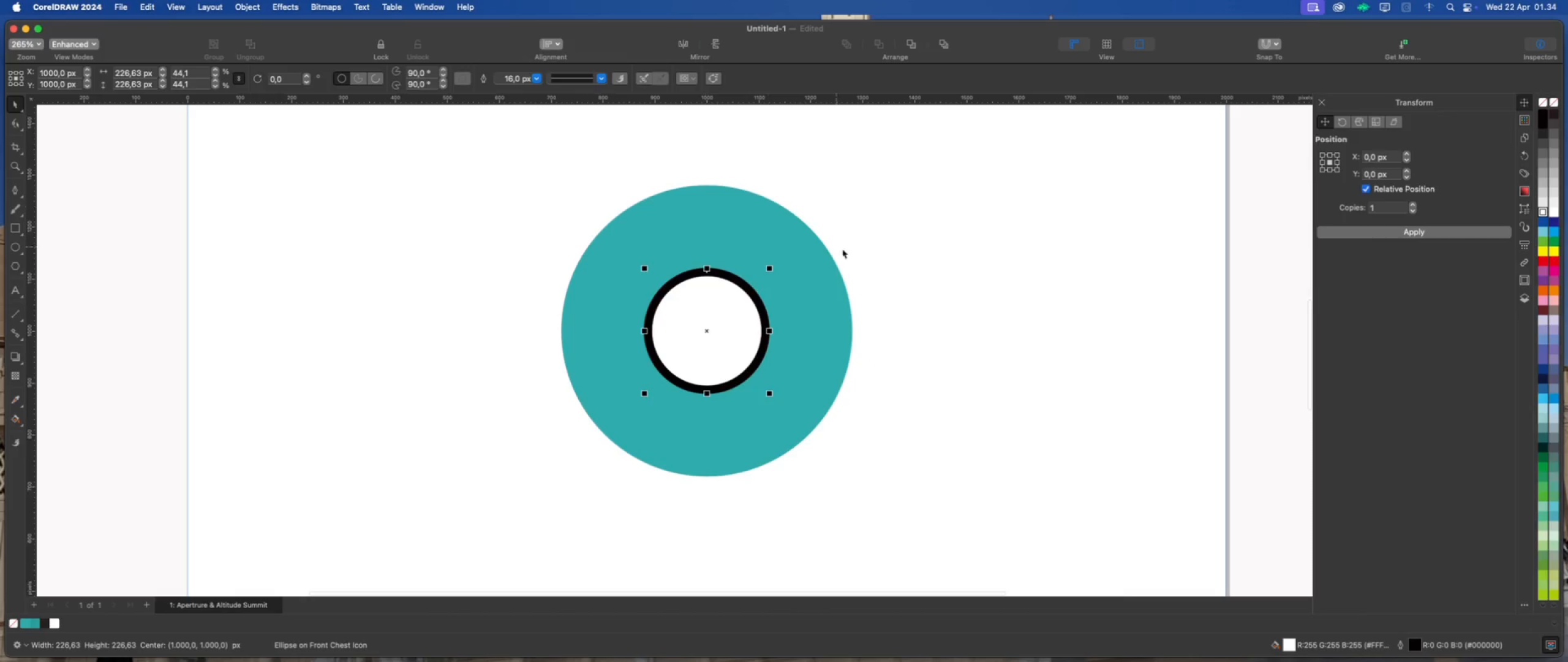 
scroll: coordinate [882, 259], scroll_direction: up, amount: 1.0
 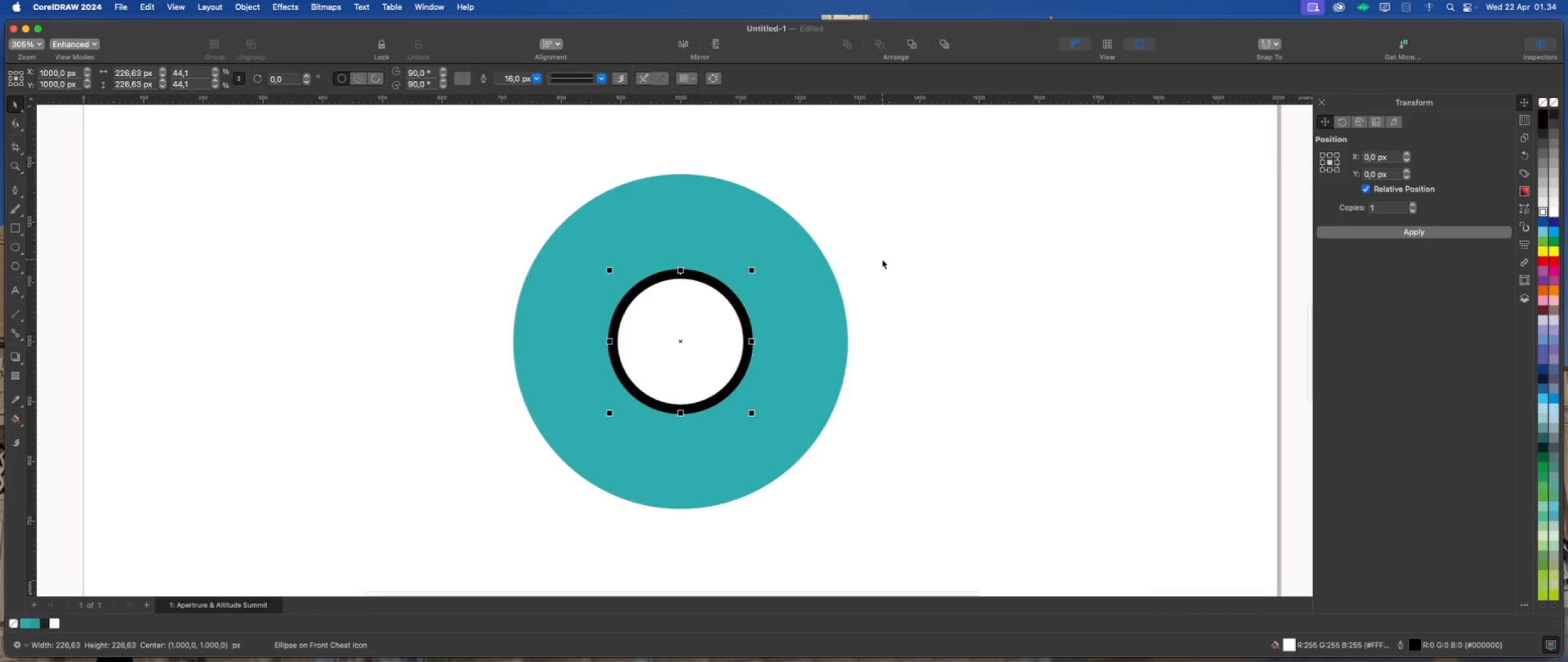 
left_click([882, 259])
 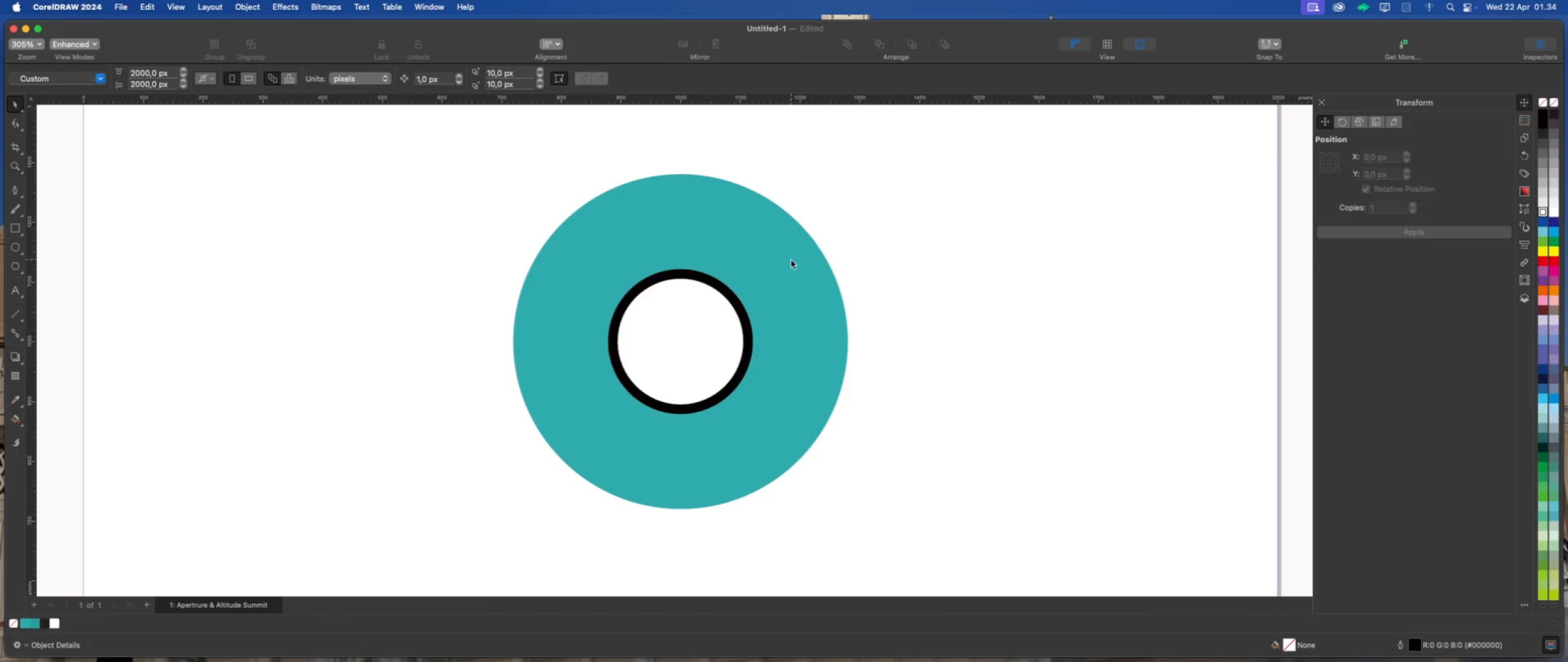 
left_click([791, 259])
 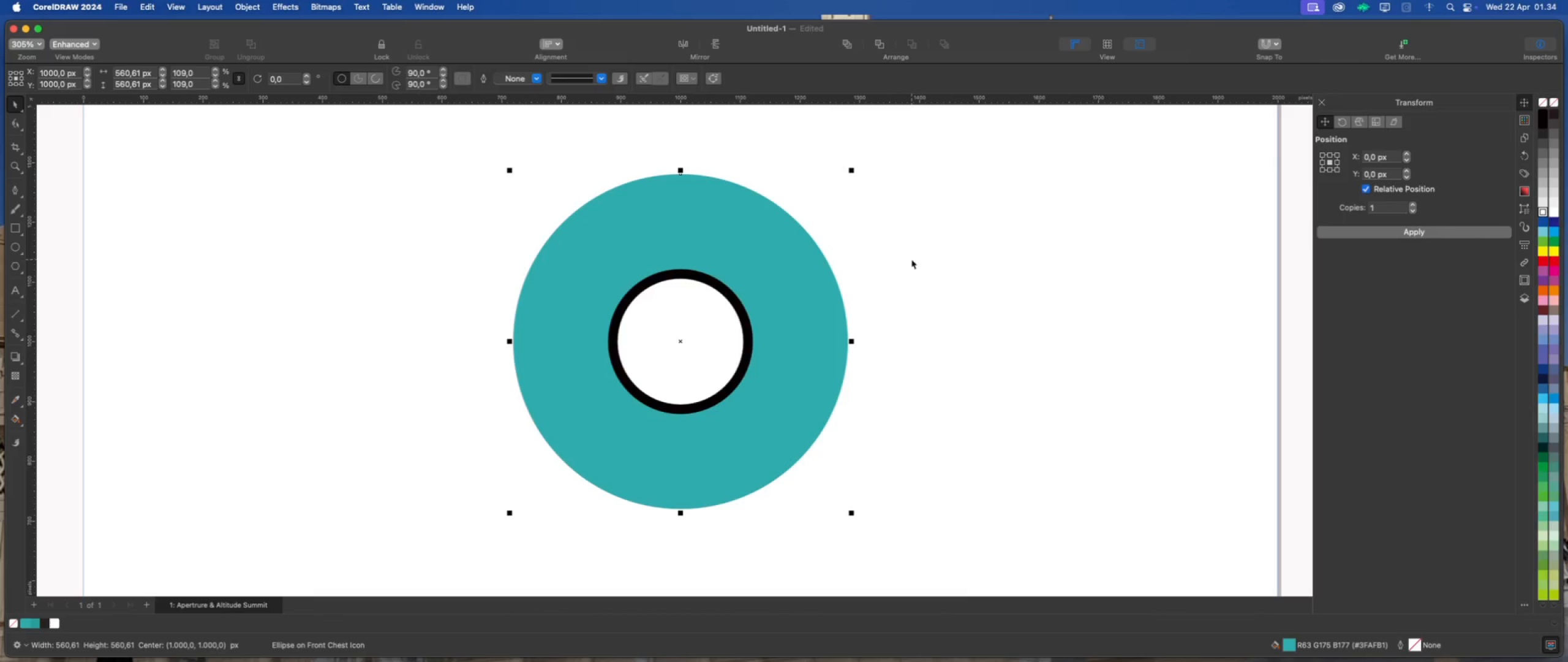 
left_click([911, 259])
 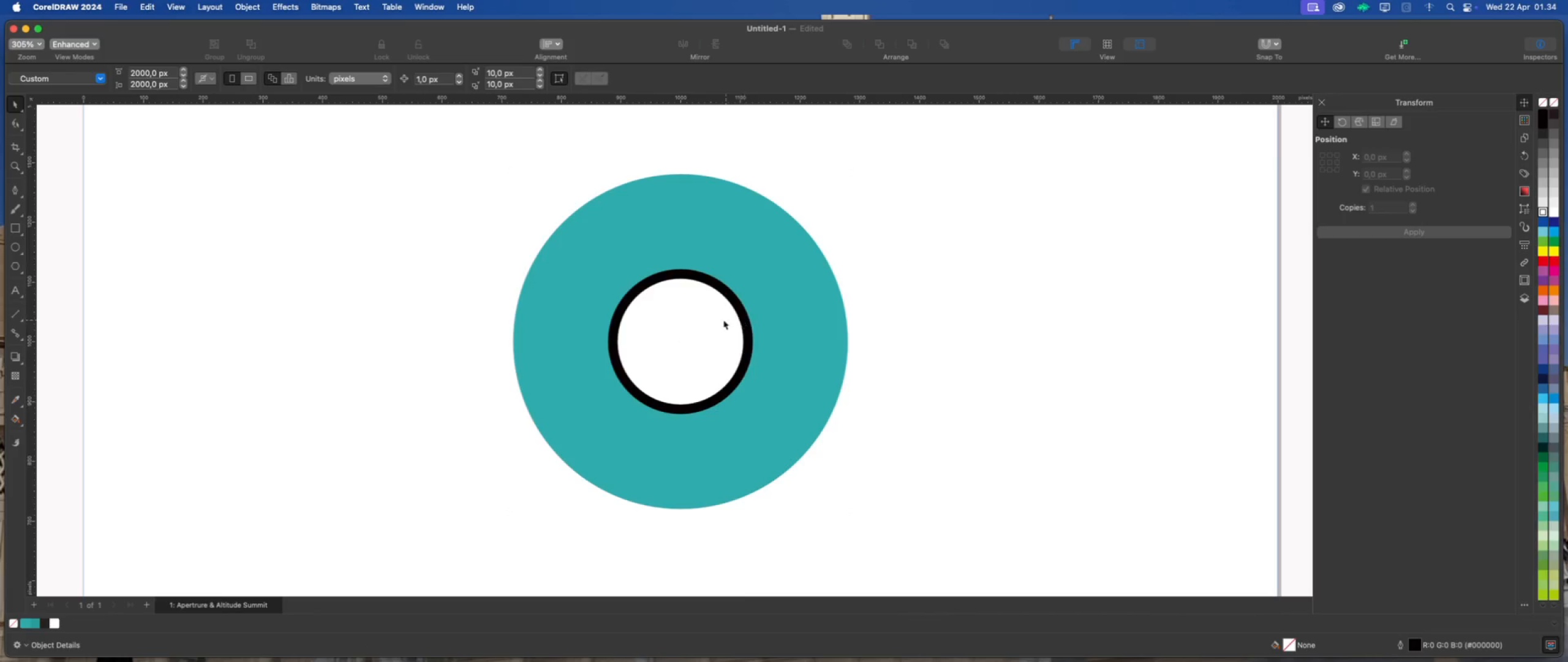 
left_click([699, 315])
 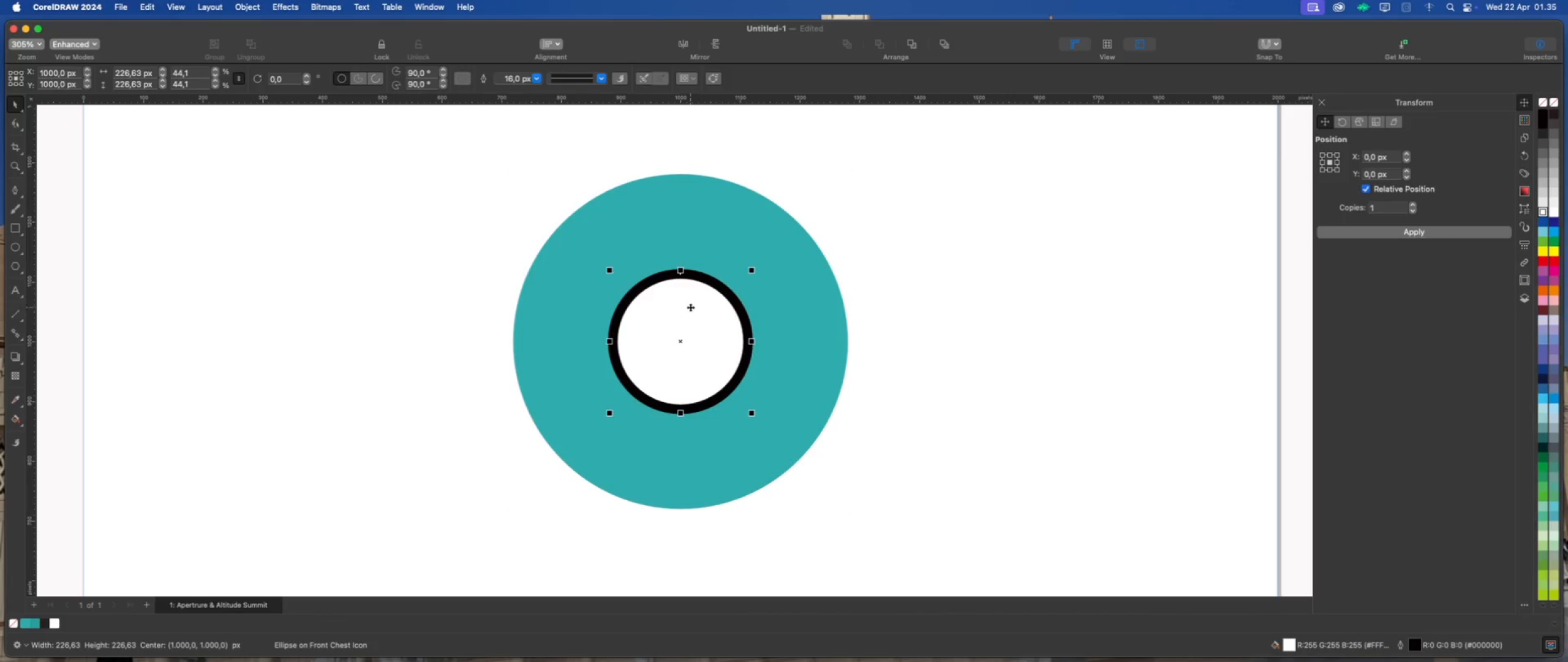 
scroll: coordinate [690, 307], scroll_direction: up, amount: 1.0
 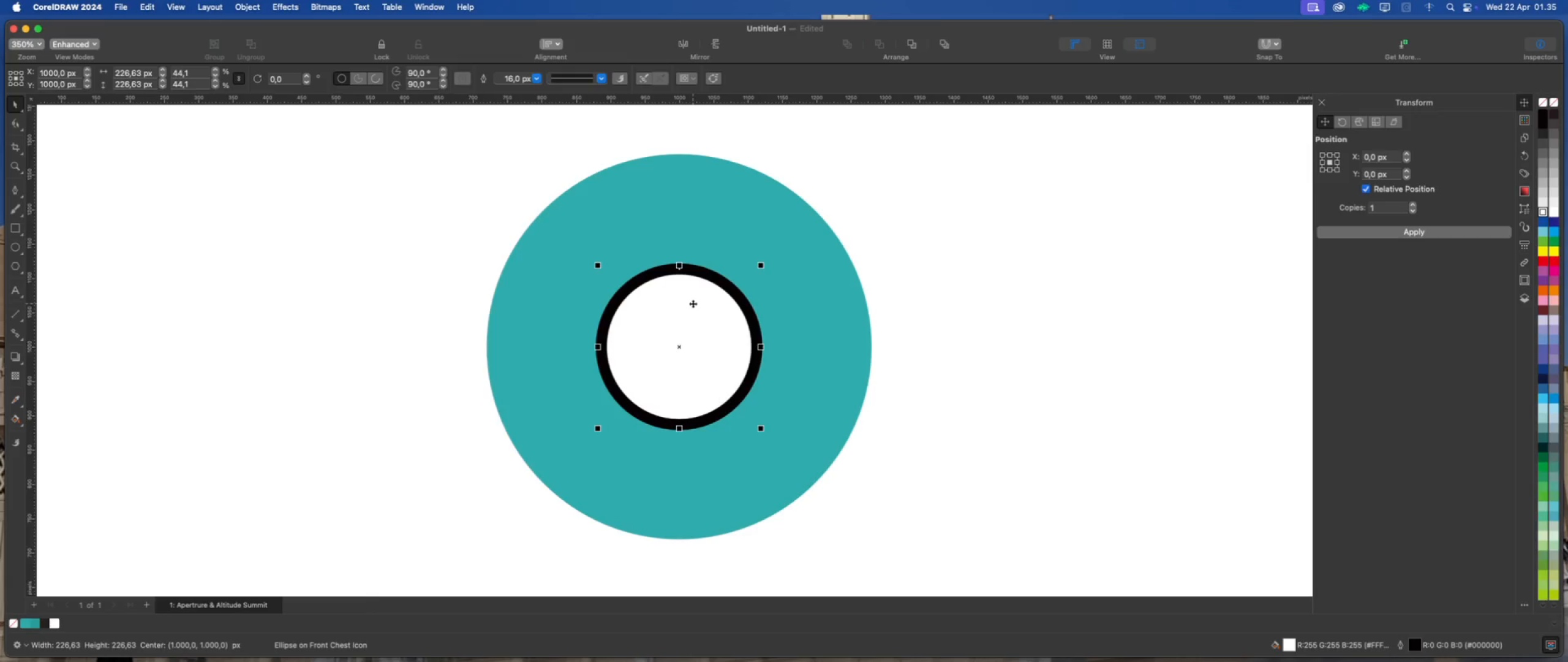 
scroll: coordinate [693, 303], scroll_direction: down, amount: 1.0
 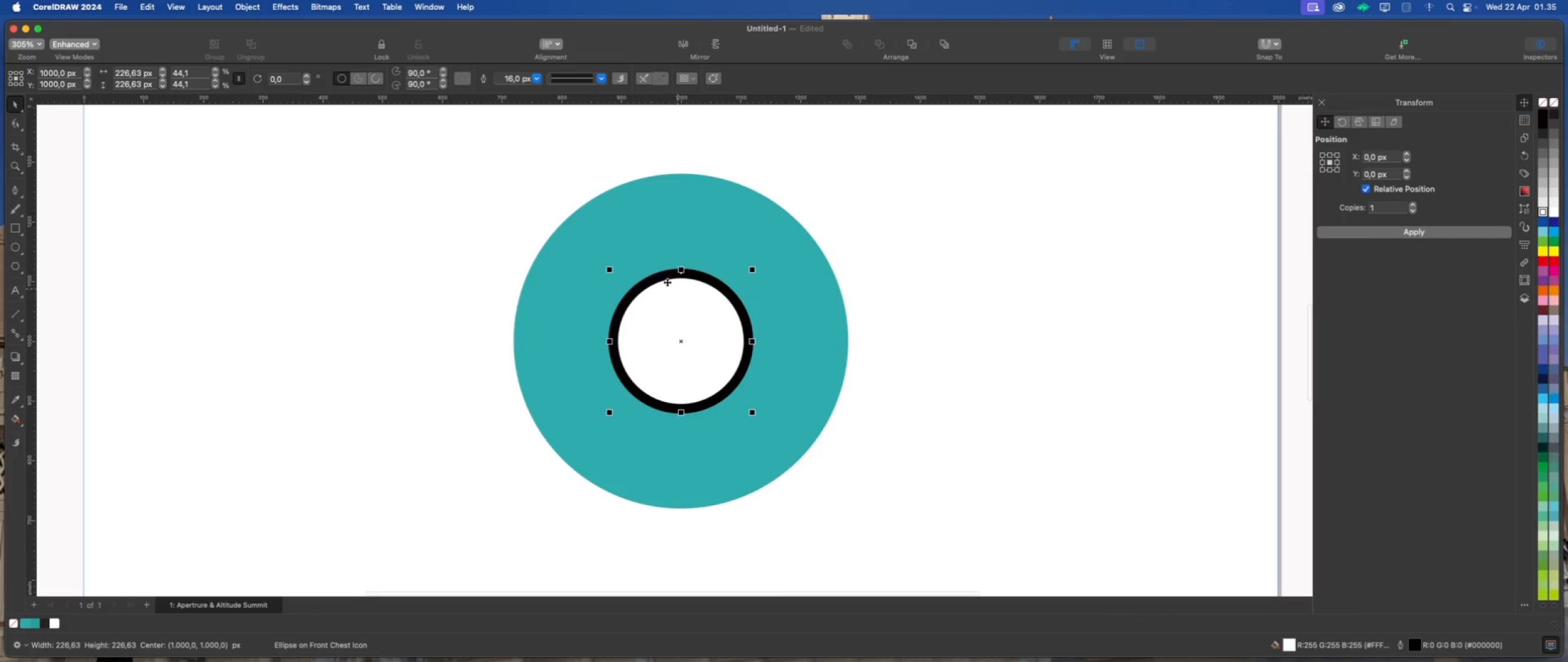 
scroll: coordinate [537, 204], scroll_direction: up, amount: 1.0
 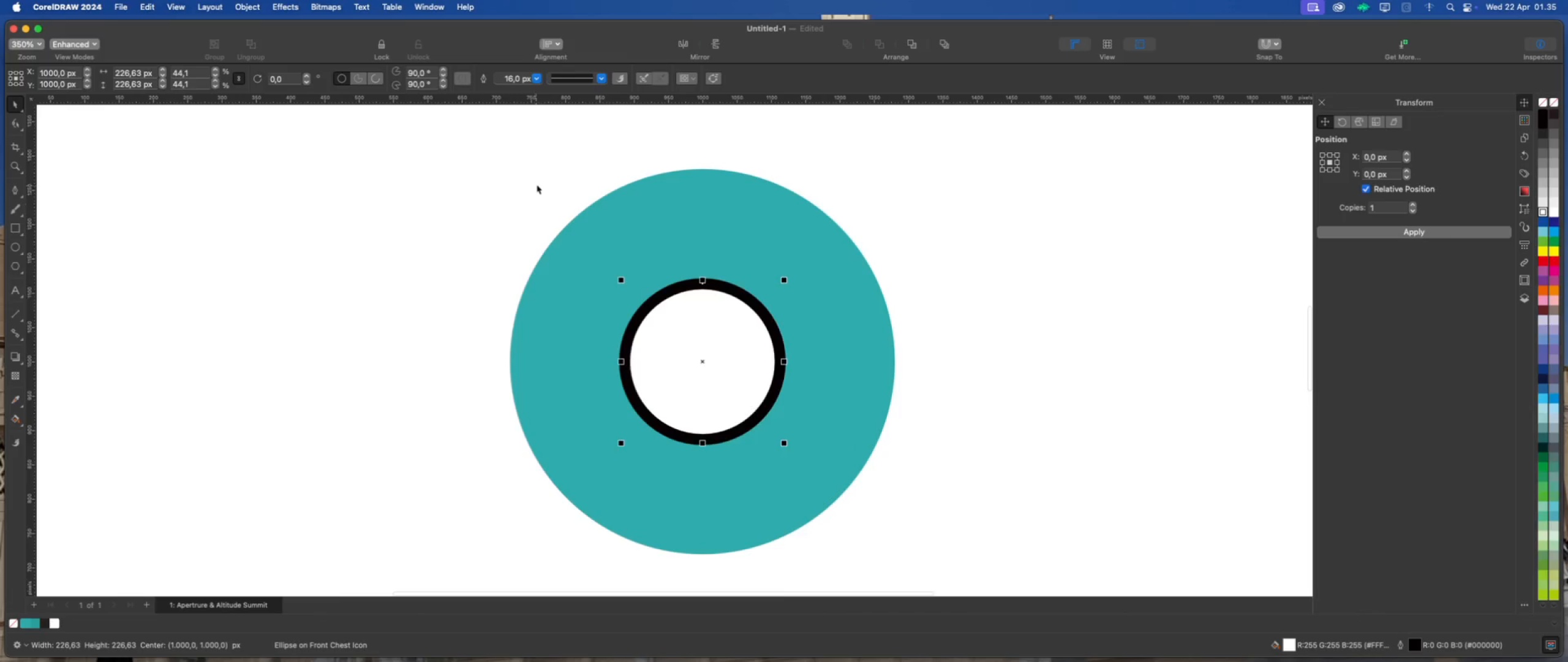 
left_click([540, 176])
 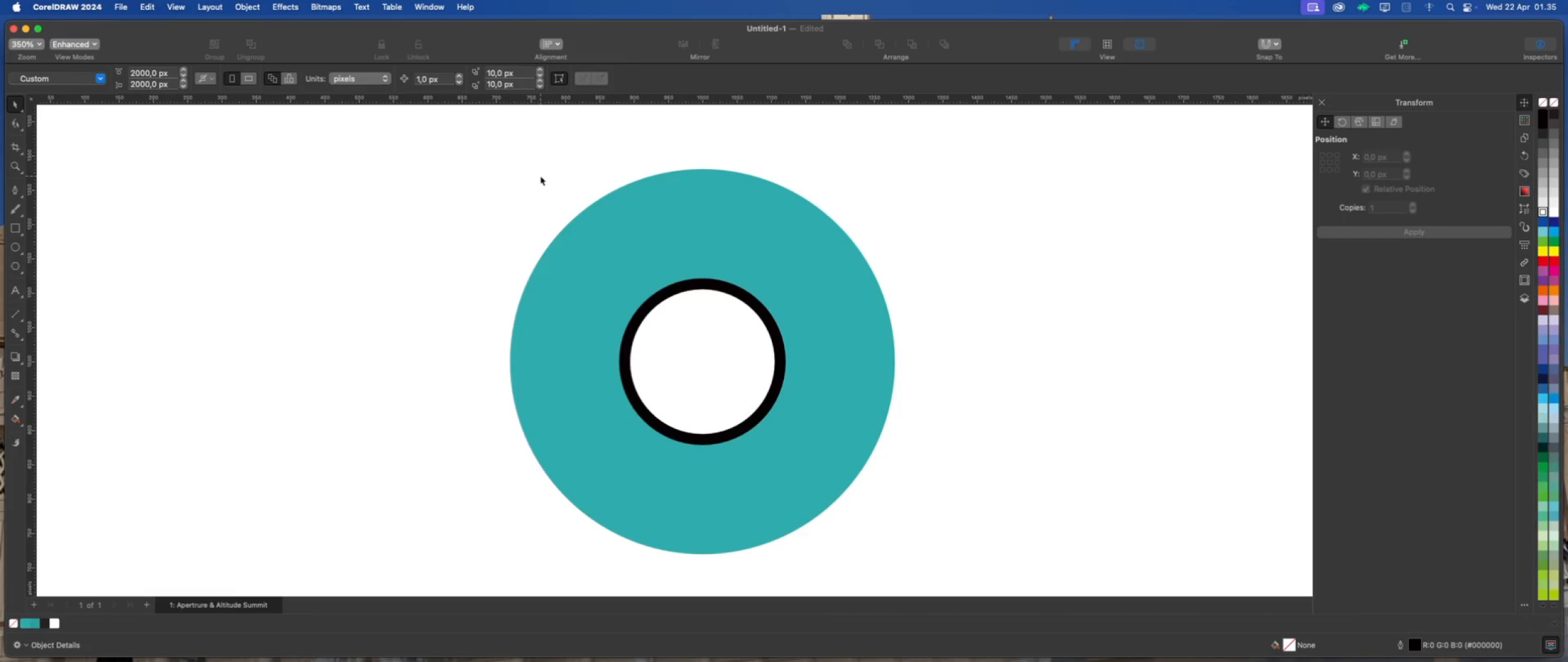 
left_click([711, 305])
 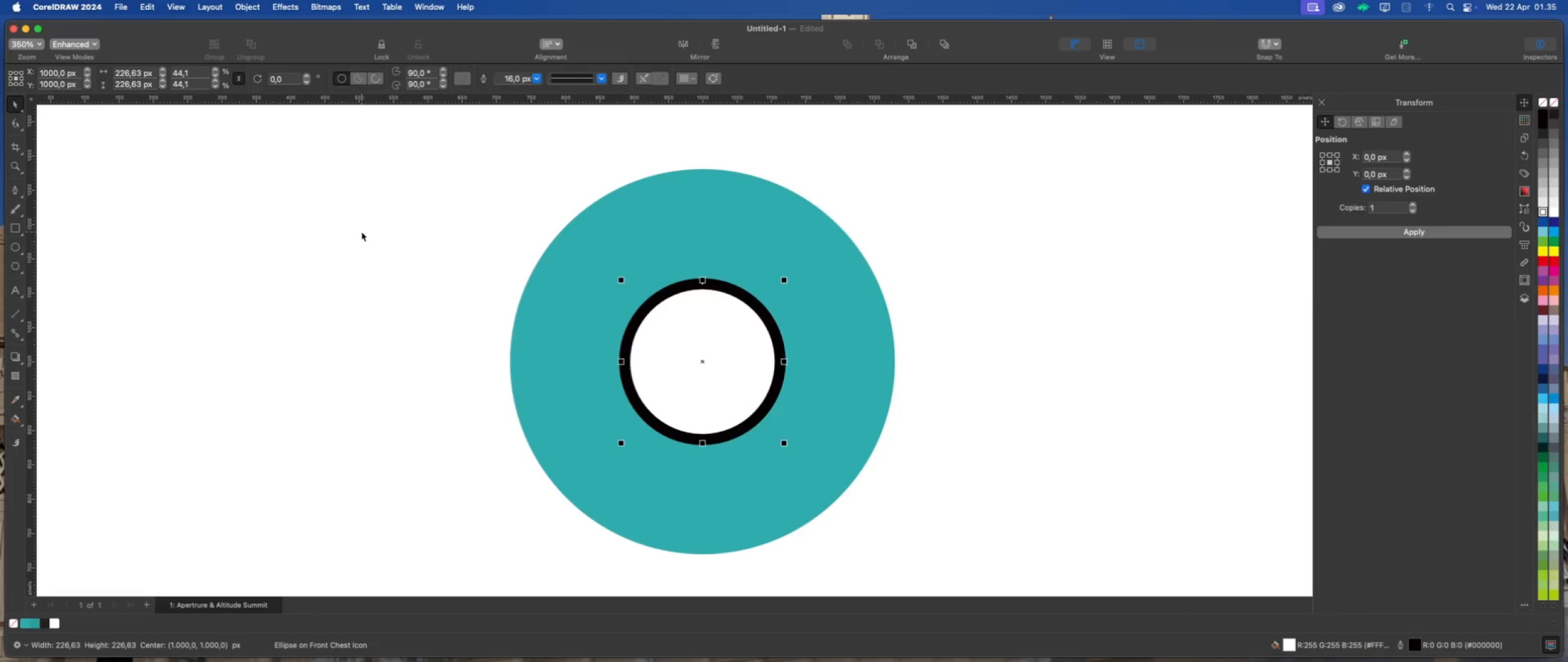 
left_click([361, 231])
 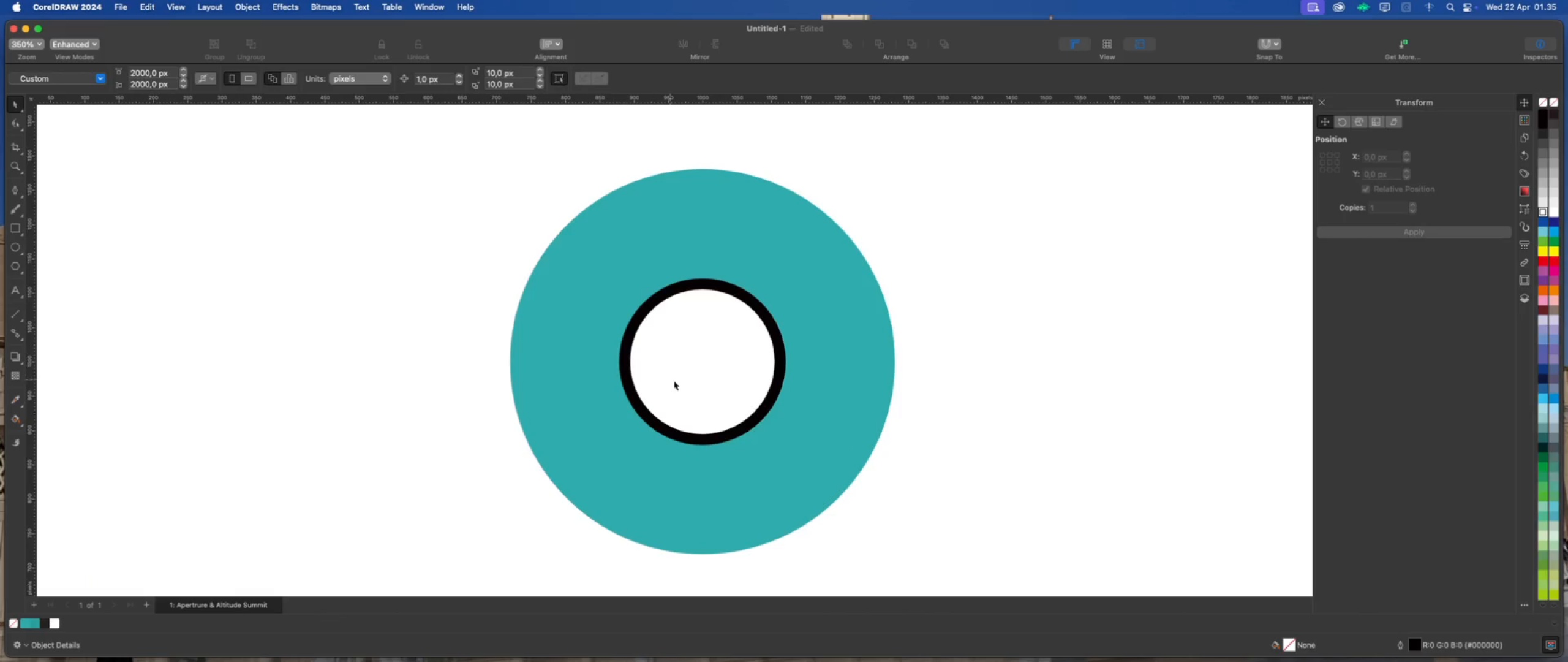 
left_click([698, 387])
 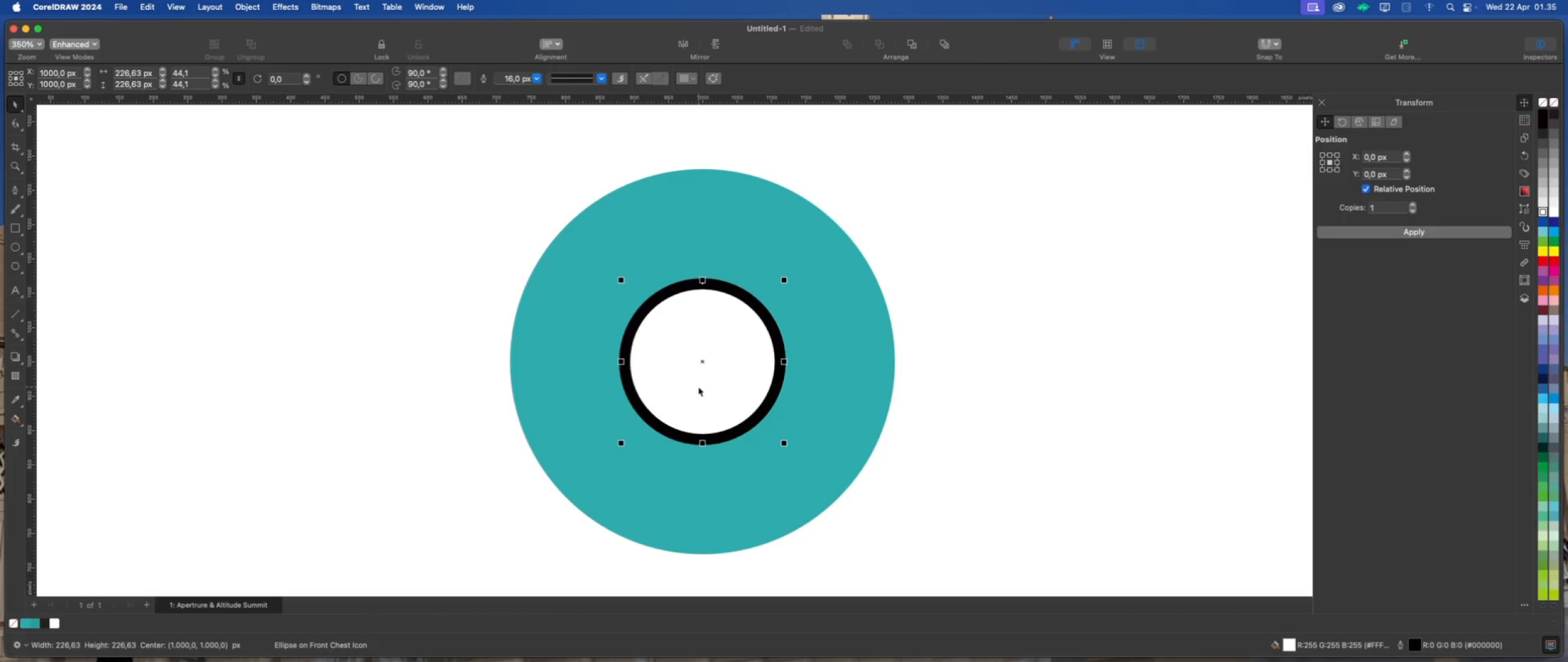 
wait(6.68)
 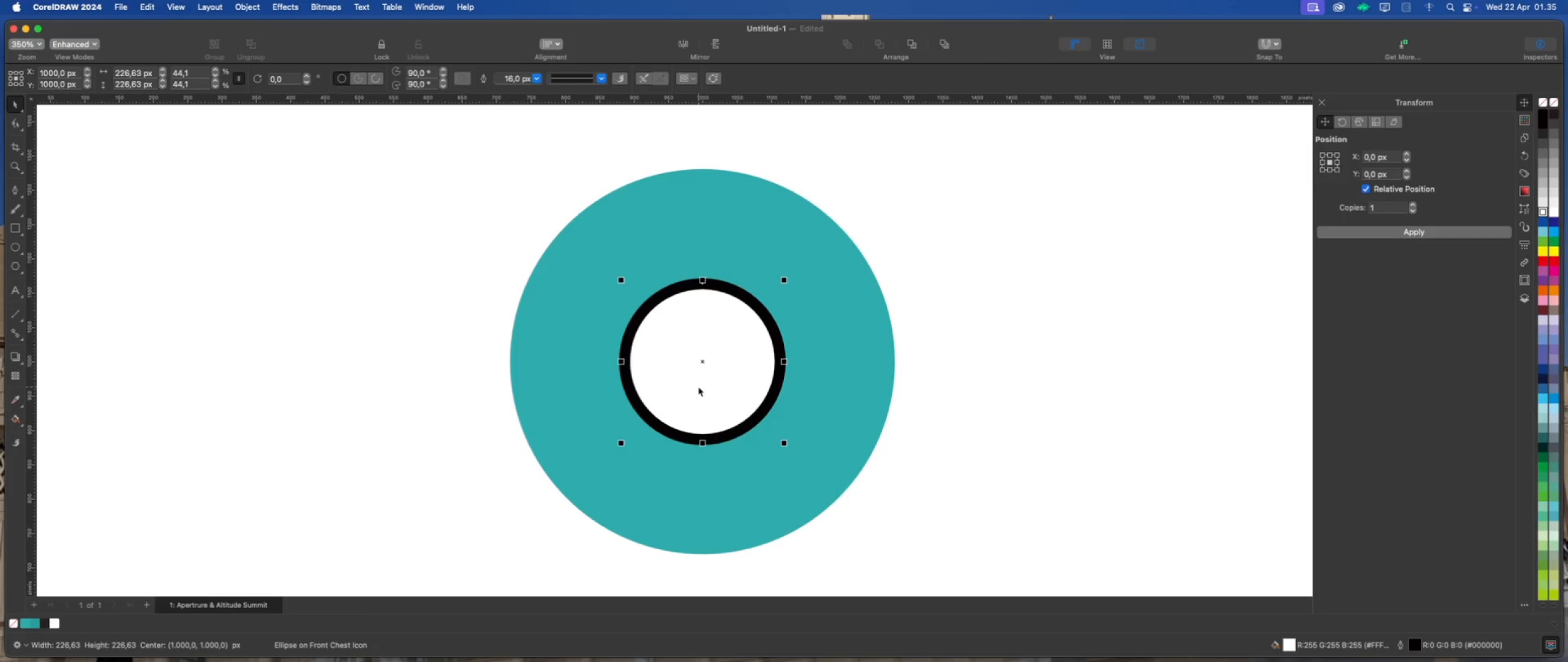 
left_click([12, 265])
 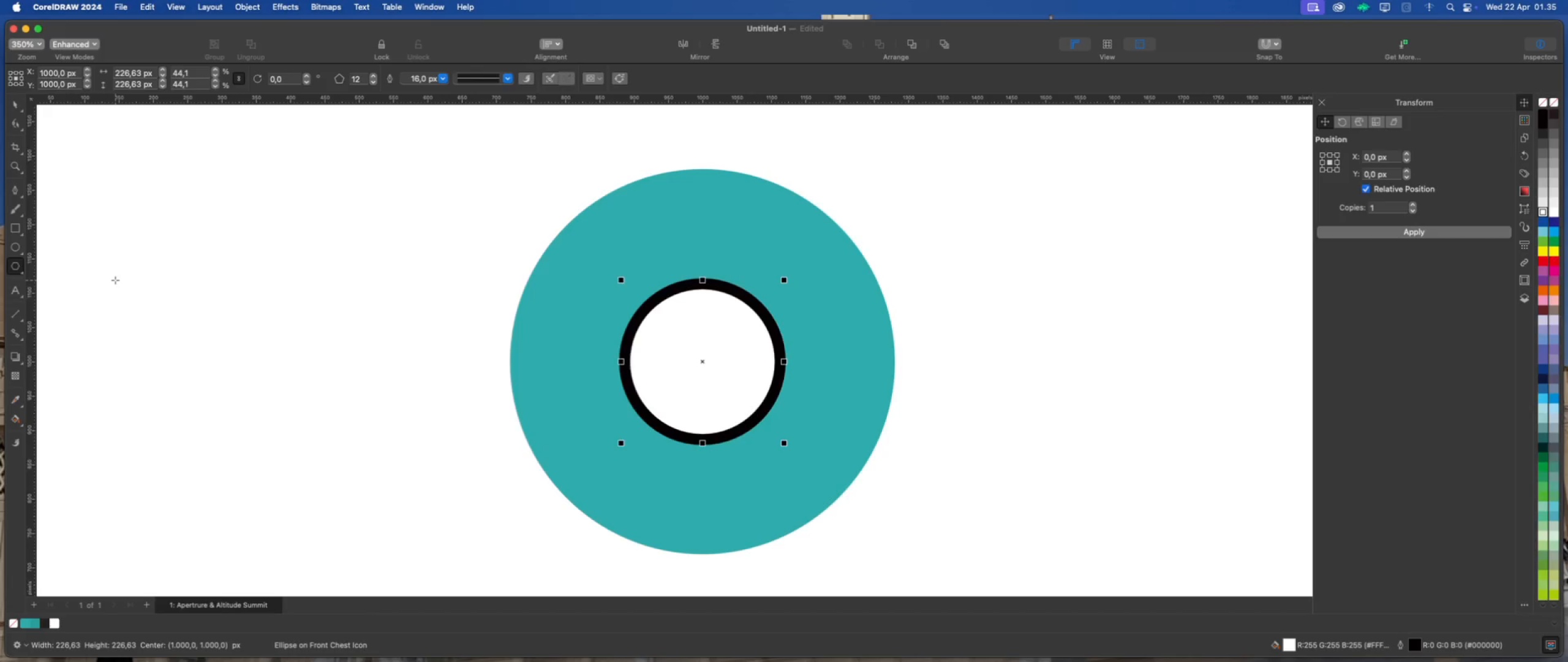 
wait(9.37)
 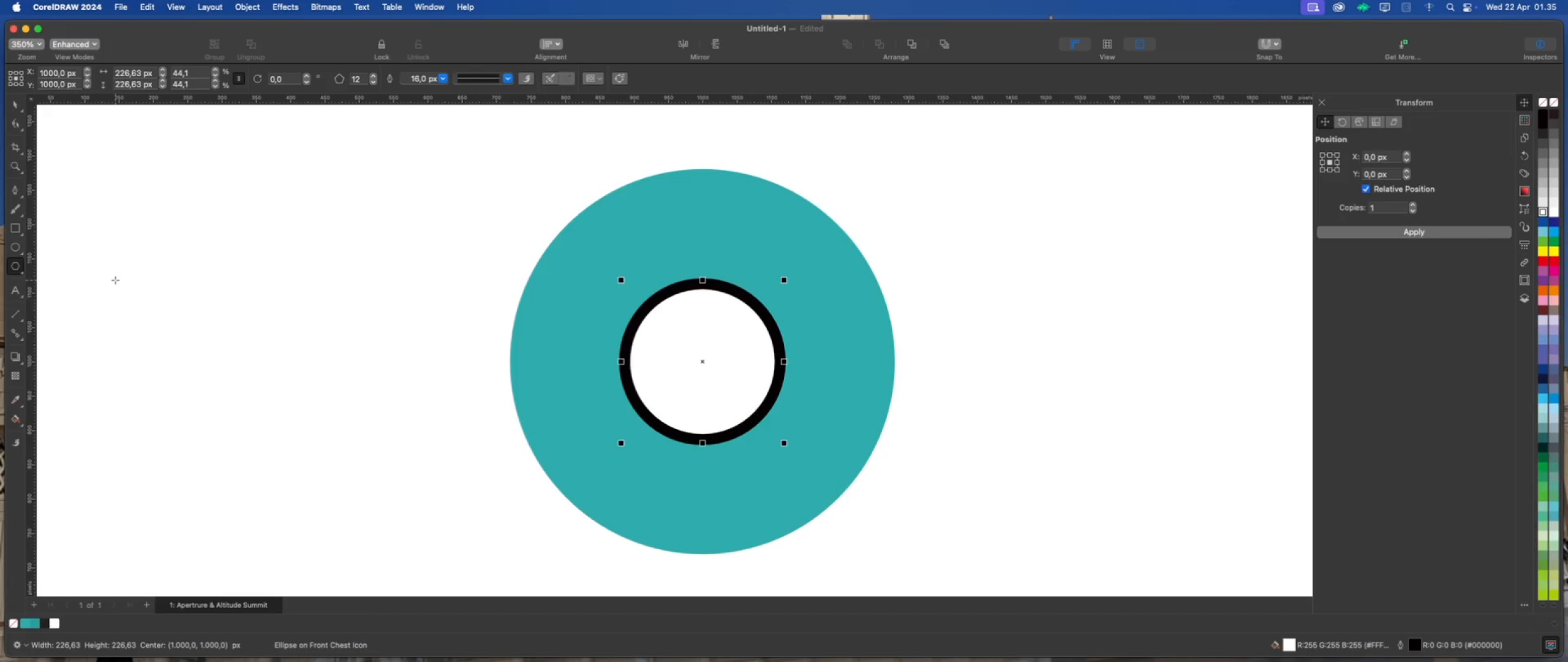 
left_click_drag(start_coordinate=[286, 241], to_coordinate=[365, 327])
 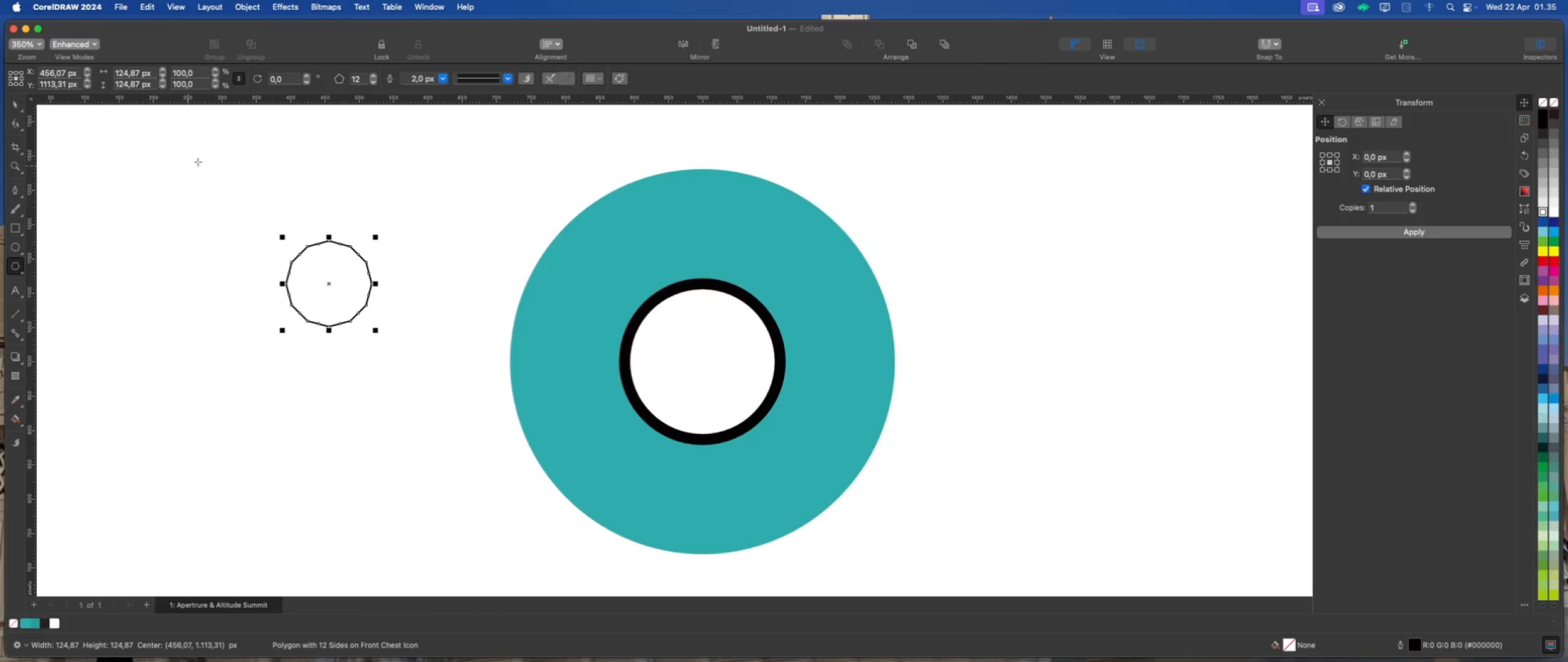 
hold_key(key=CommandLeft, duration=1.17)
 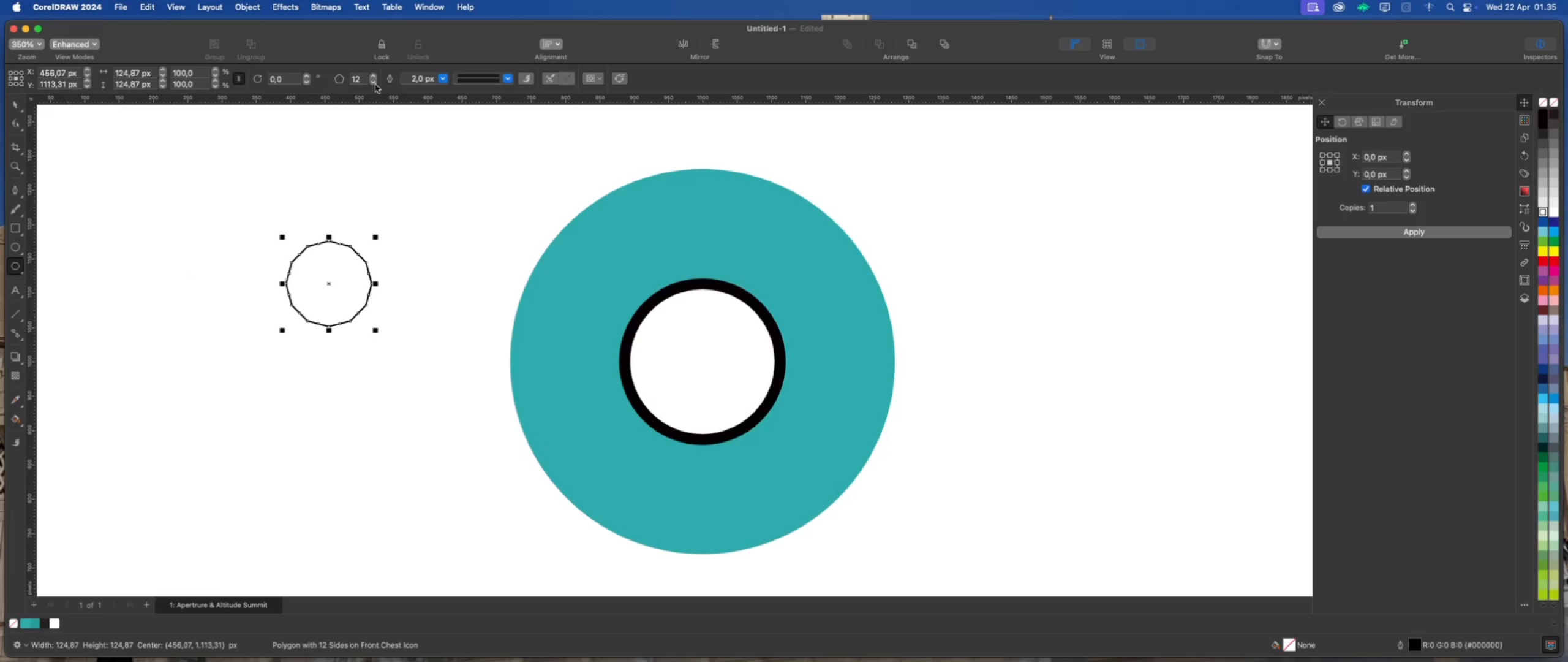 
double_click([375, 84])
 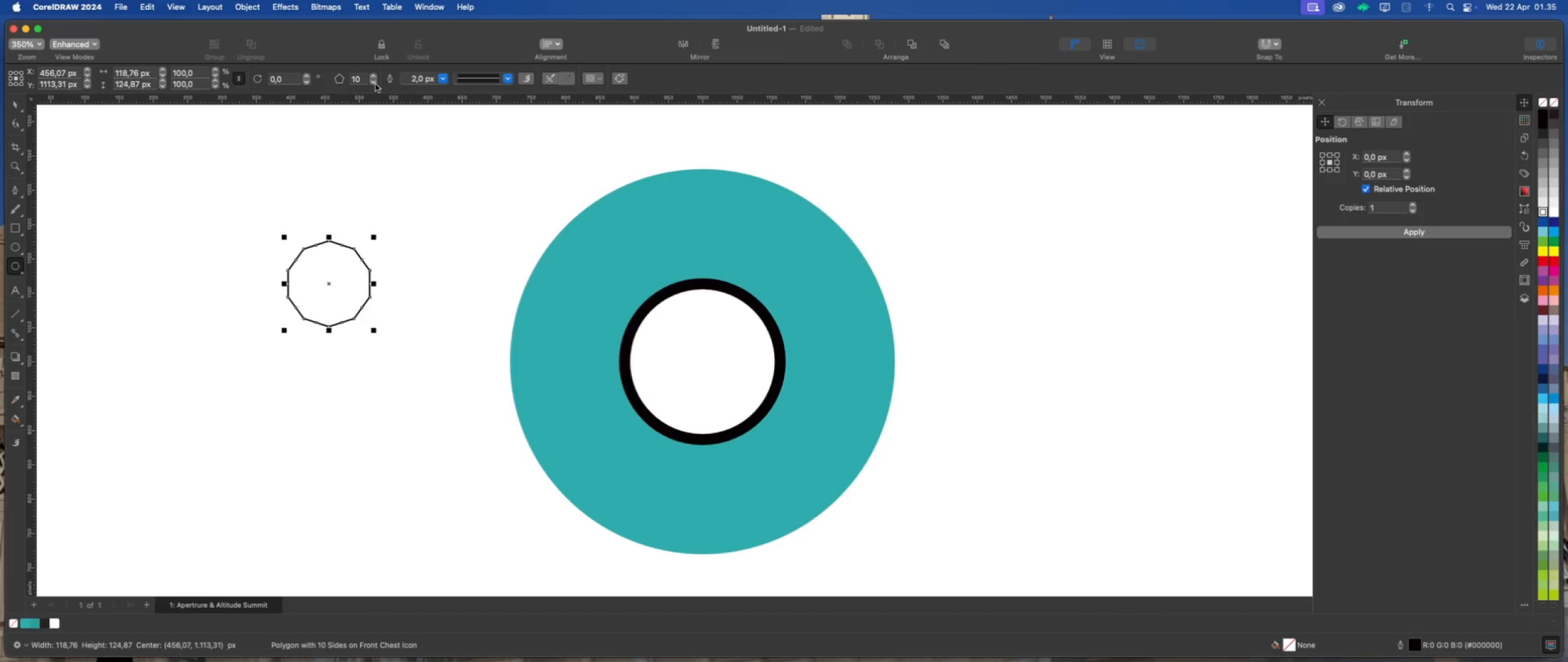 
triple_click([375, 84])
 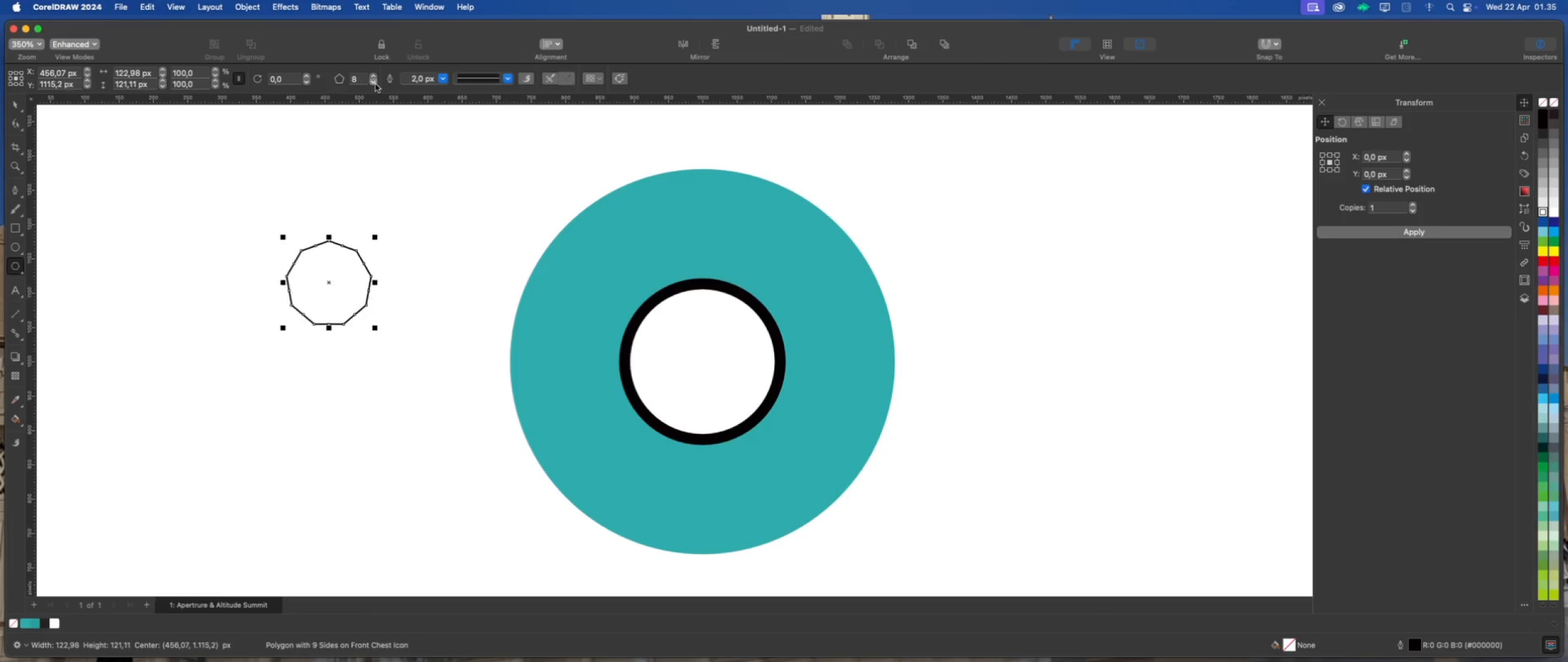 
triple_click([375, 84])
 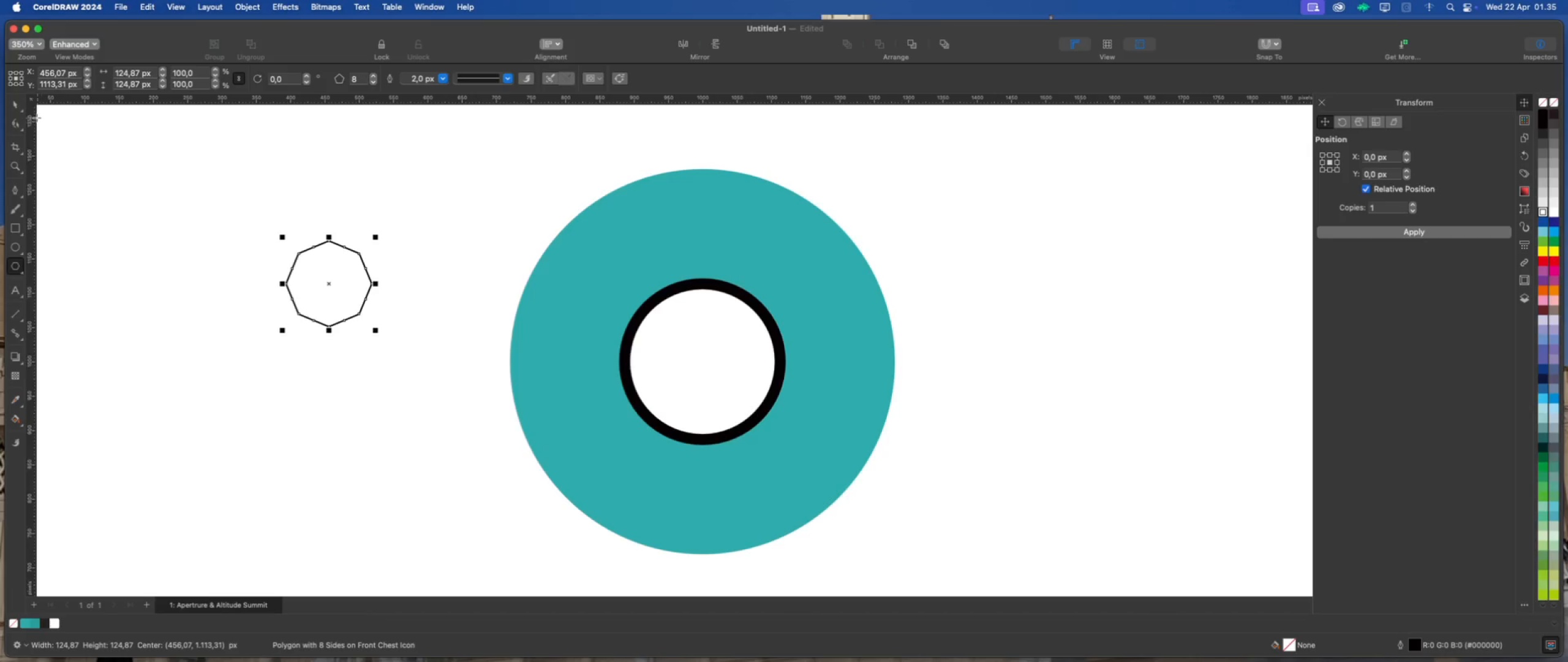 
left_click([17, 106])
 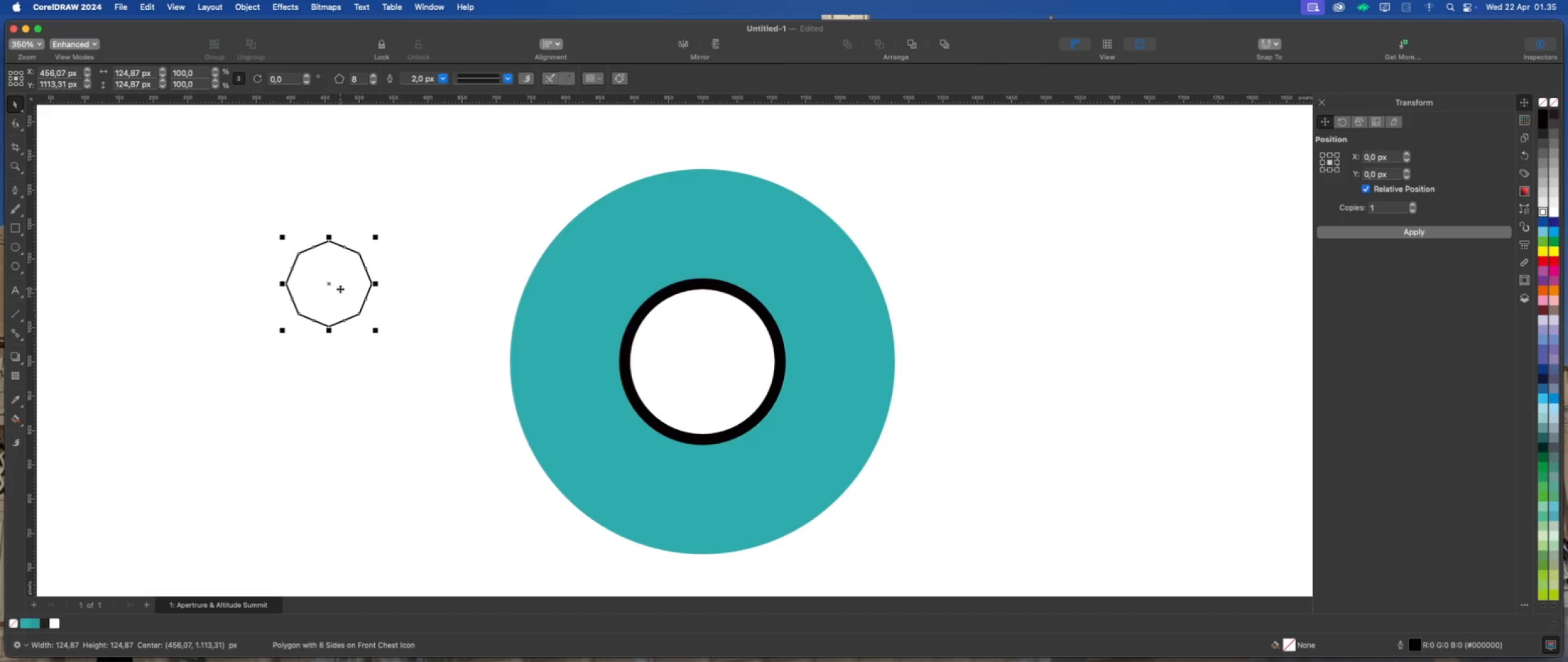 
scroll: coordinate [276, 266], scroll_direction: up, amount: 2.0
 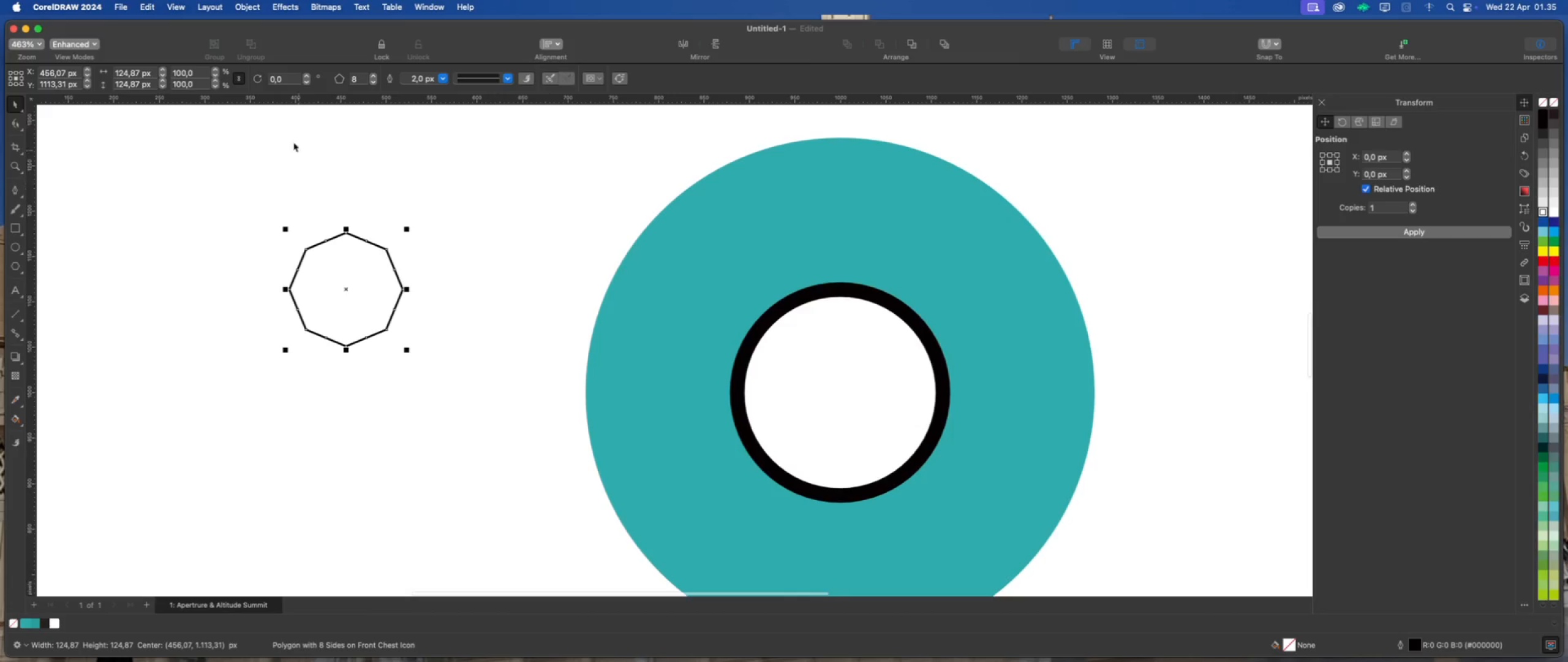 
left_click([290, 74])
 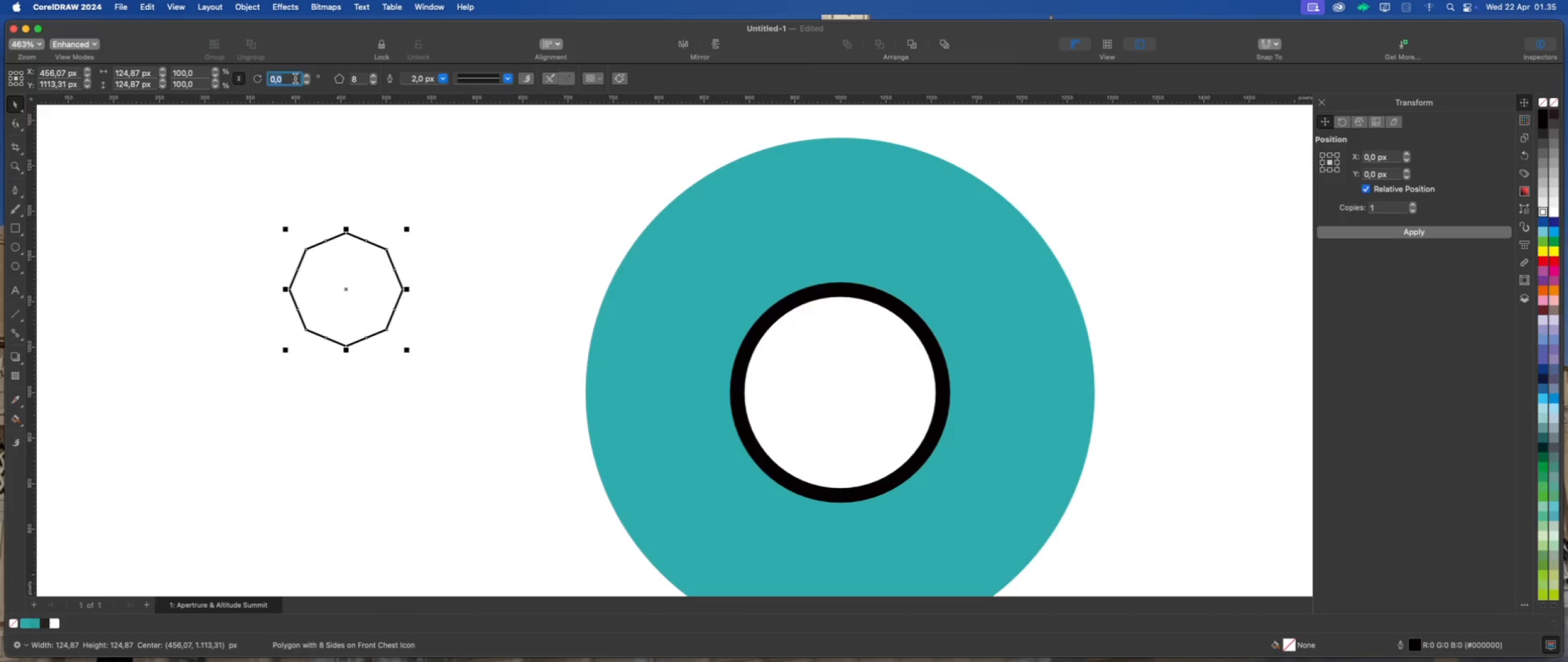 
left_click_drag(start_coordinate=[295, 78], to_coordinate=[242, 78])
 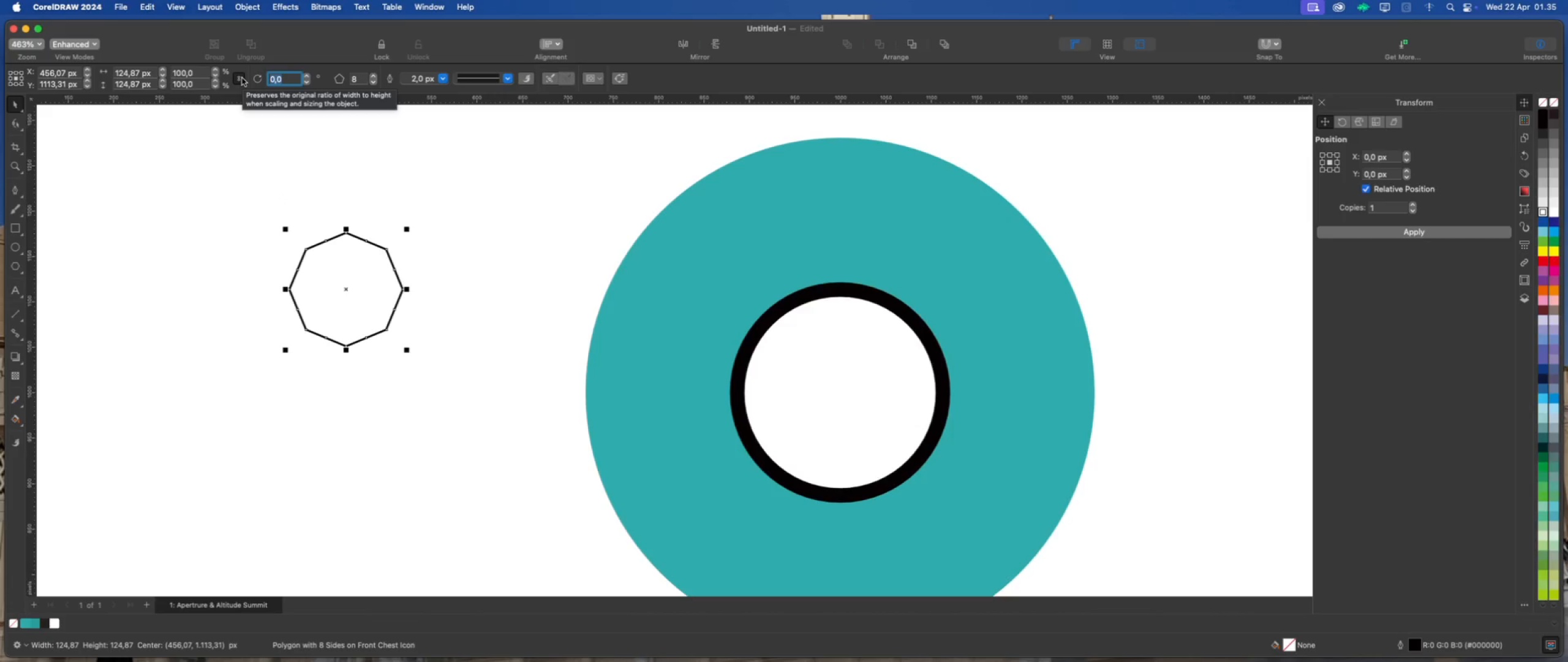 
key(Numpad3)
 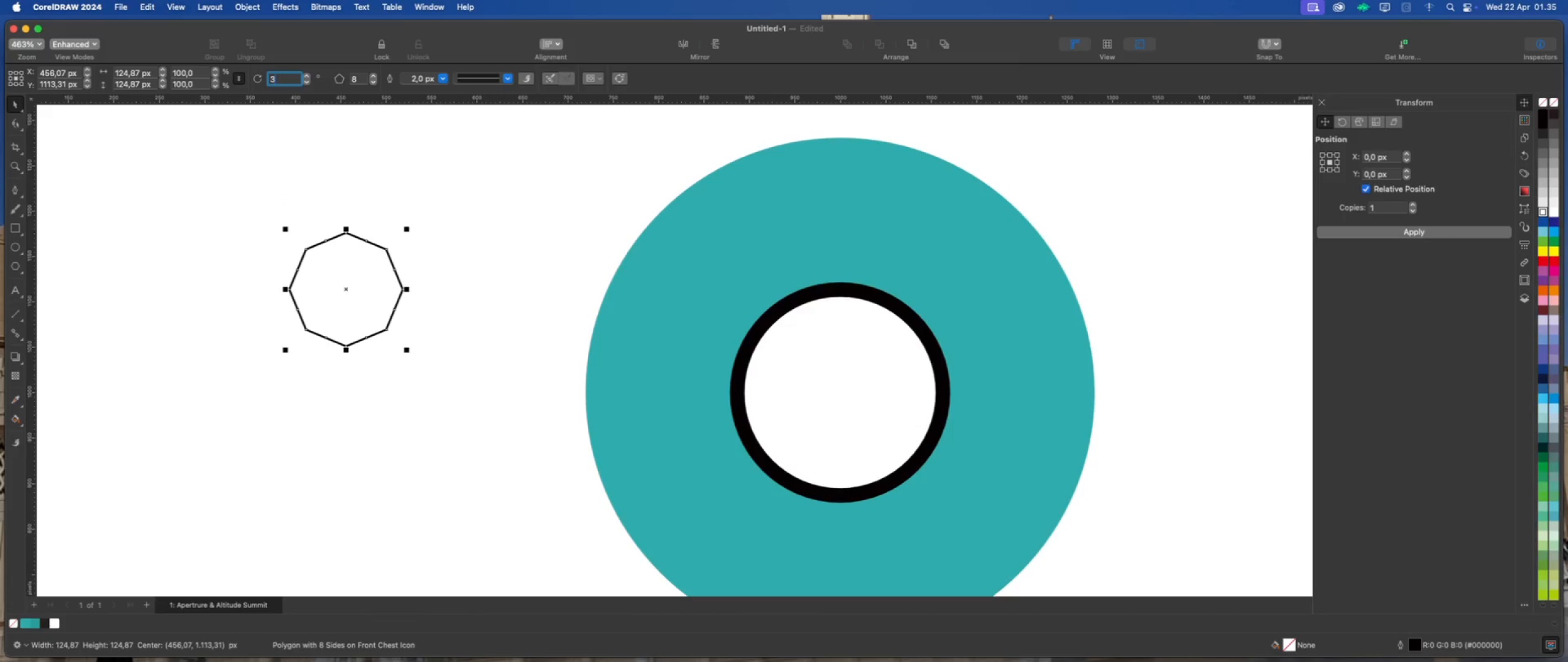 
key(Numpad3)
 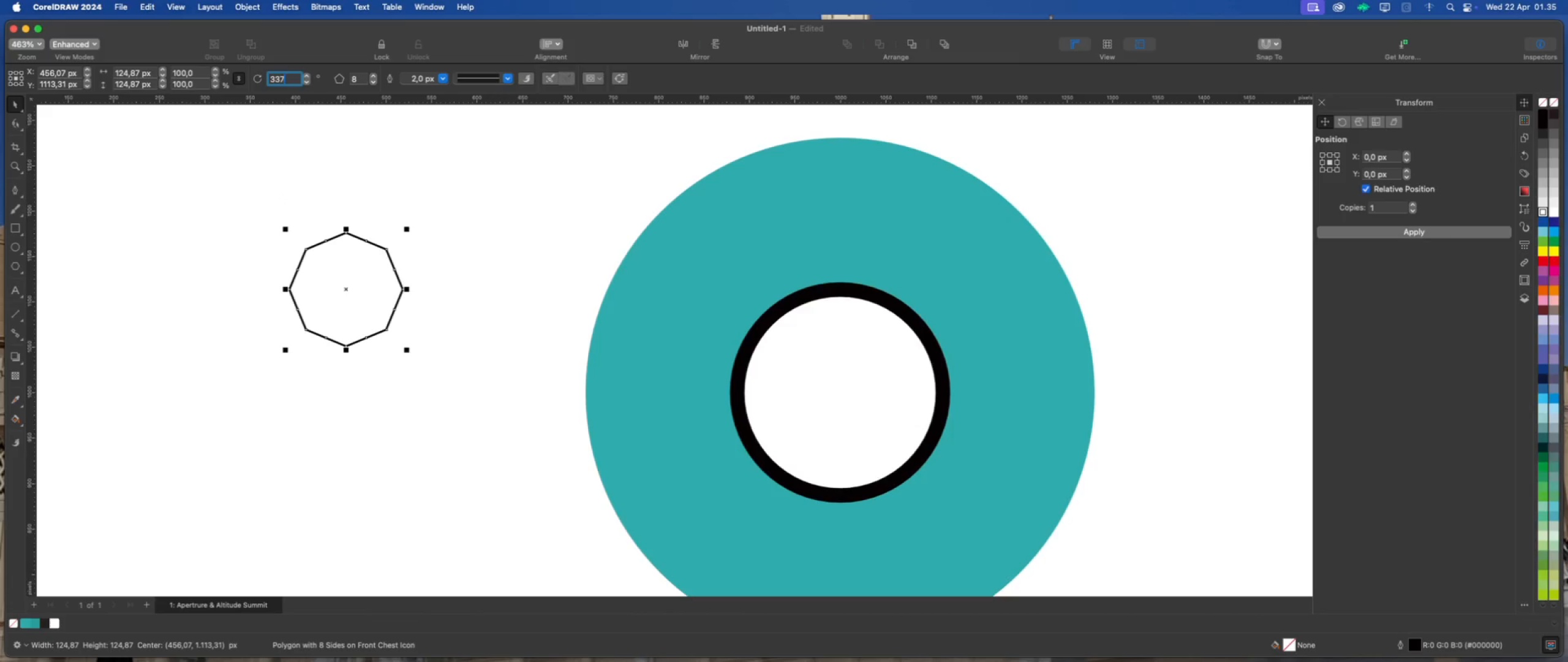 
key(Numpad7)
 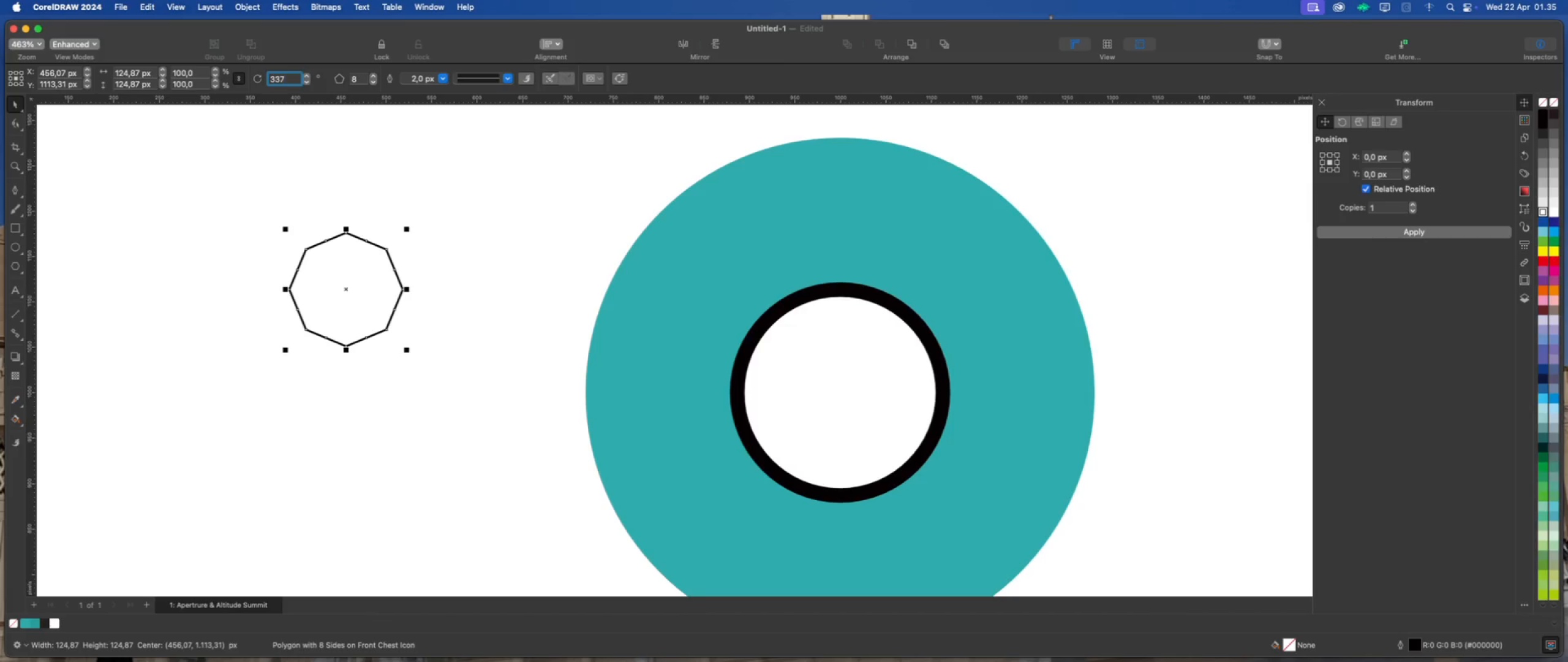 
key(Comma)
 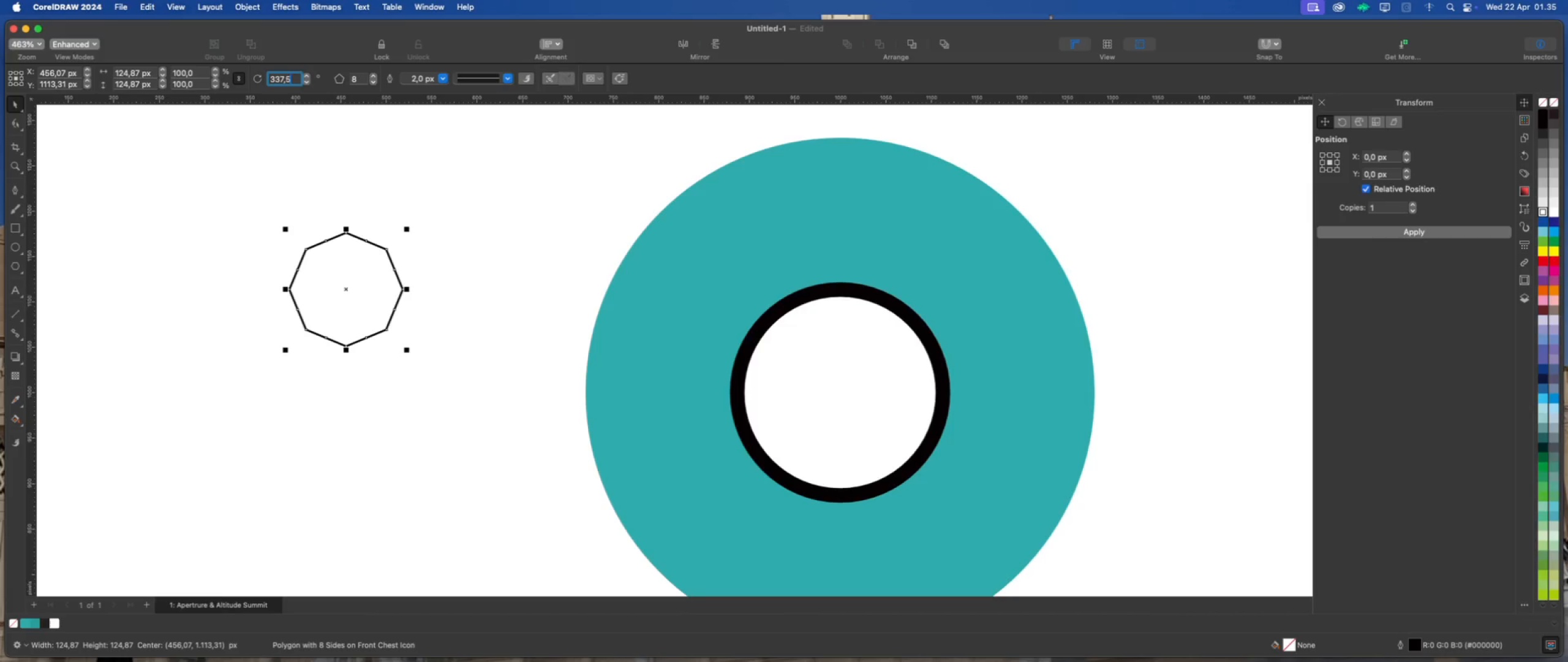 
key(Numpad5)
 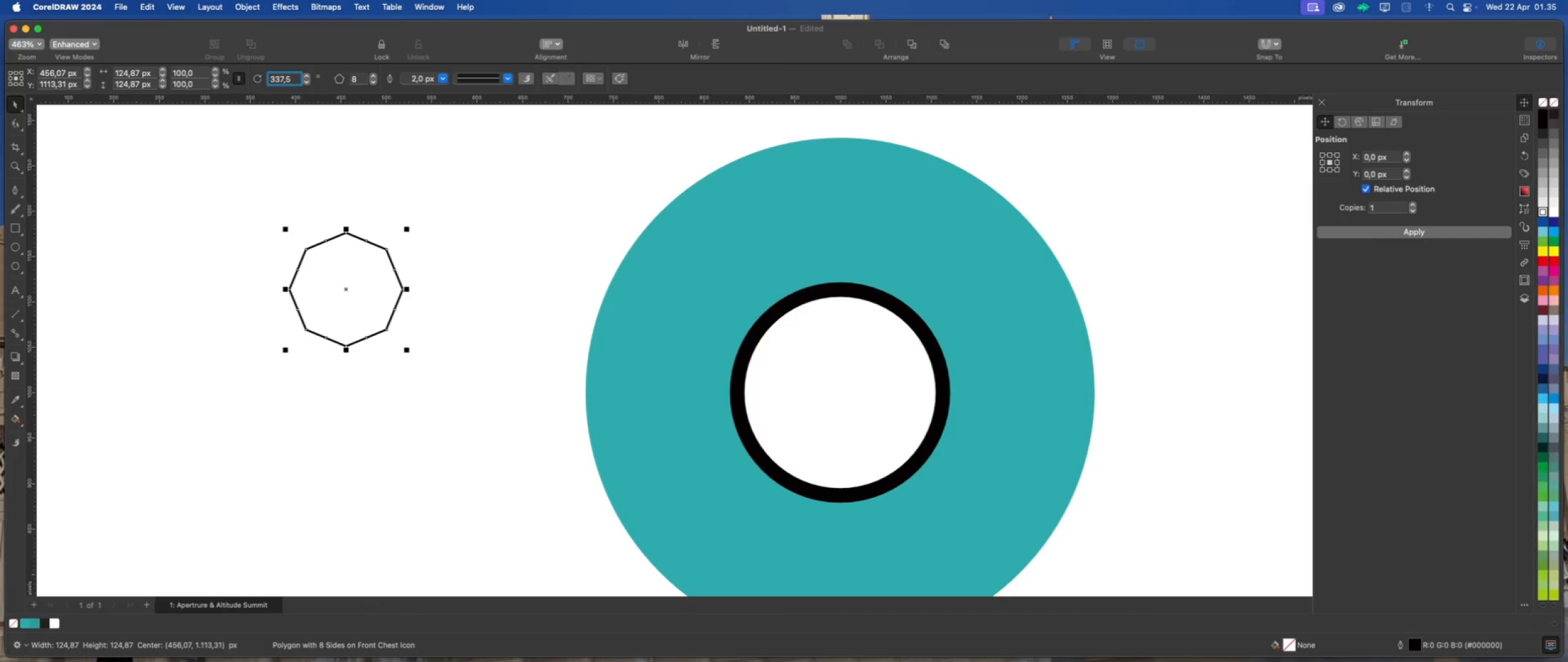 
key(Enter)
 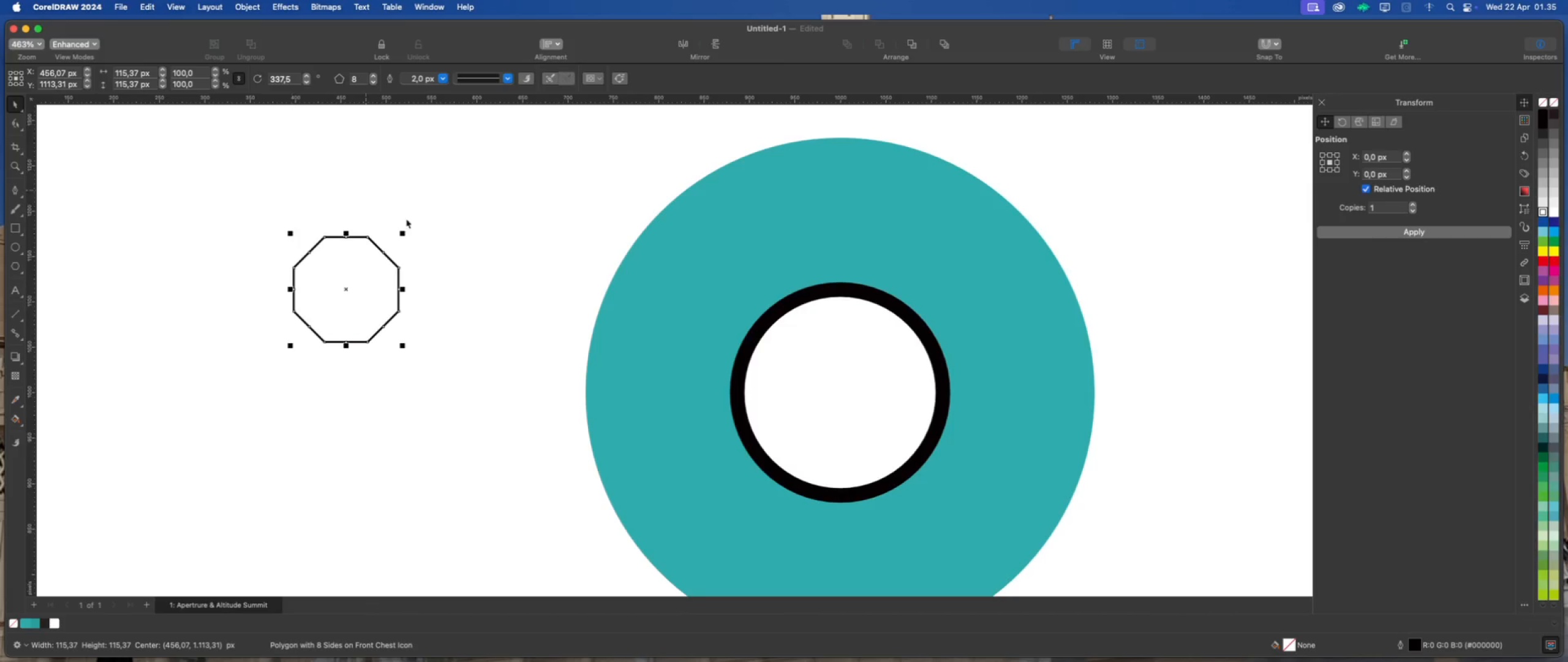 
left_click([568, 303])
 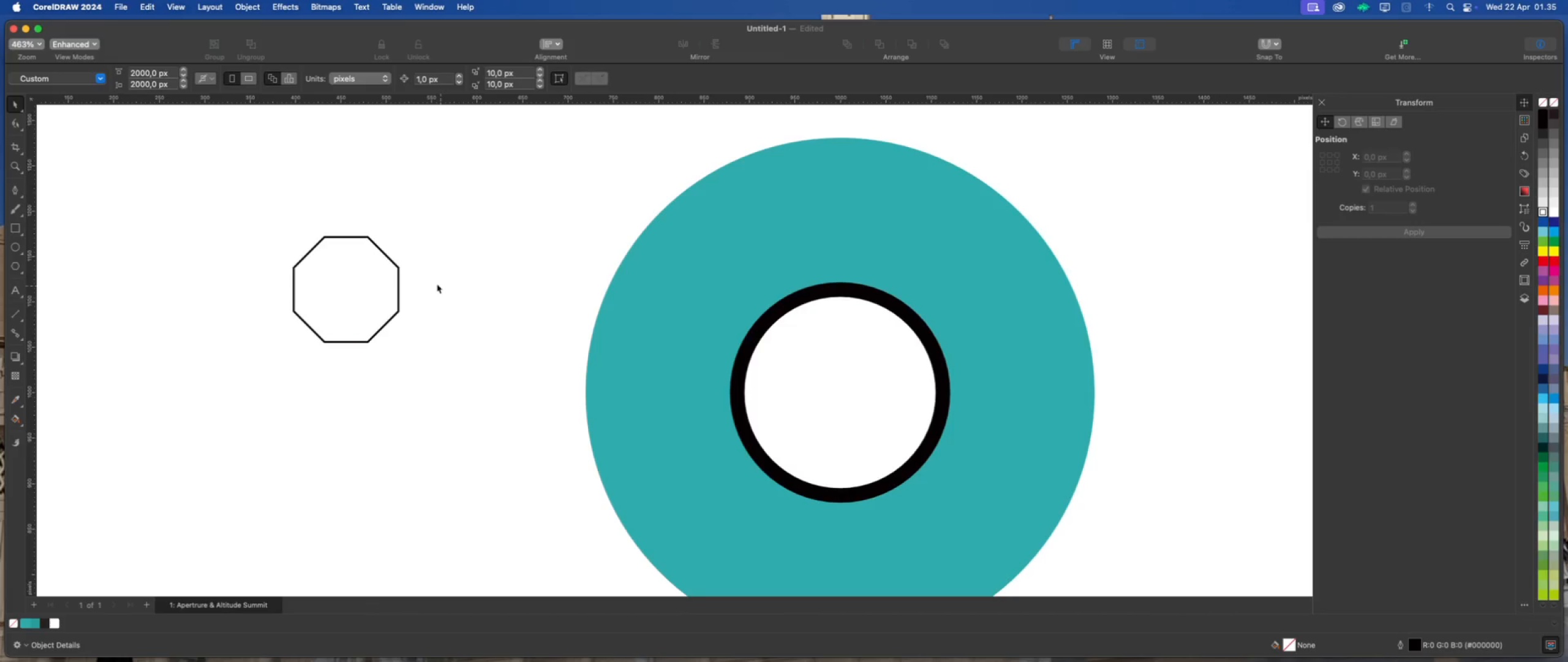 
scroll: coordinate [391, 261], scroll_direction: down, amount: 2.0
 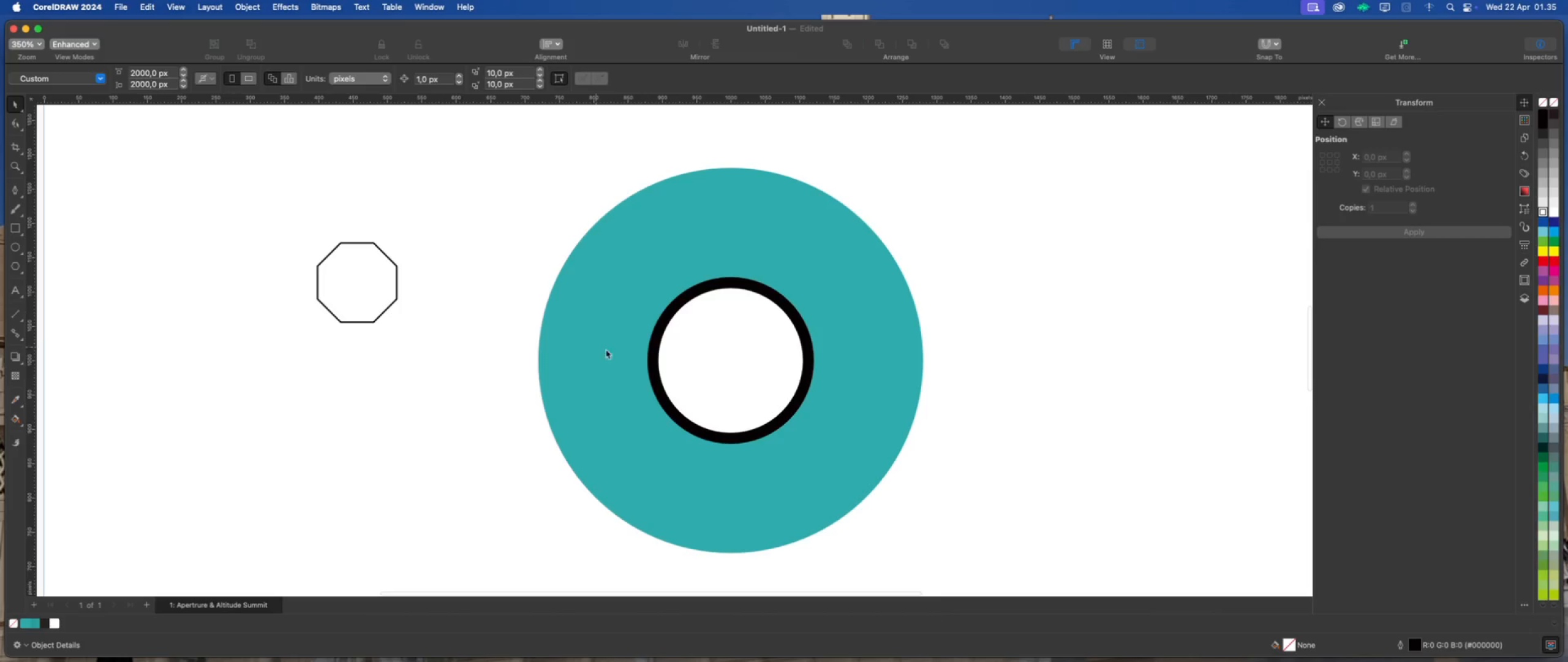 
left_click([719, 360])
 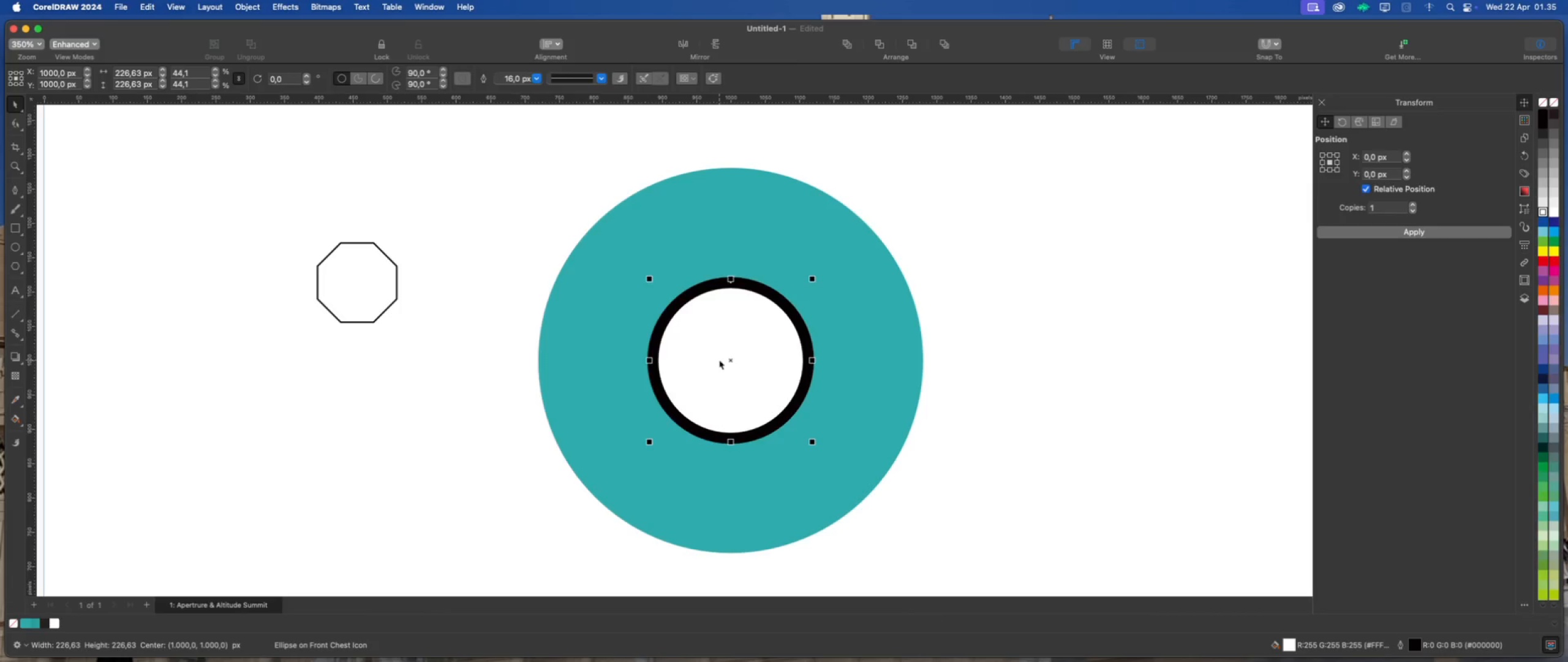 
key(Delete)
 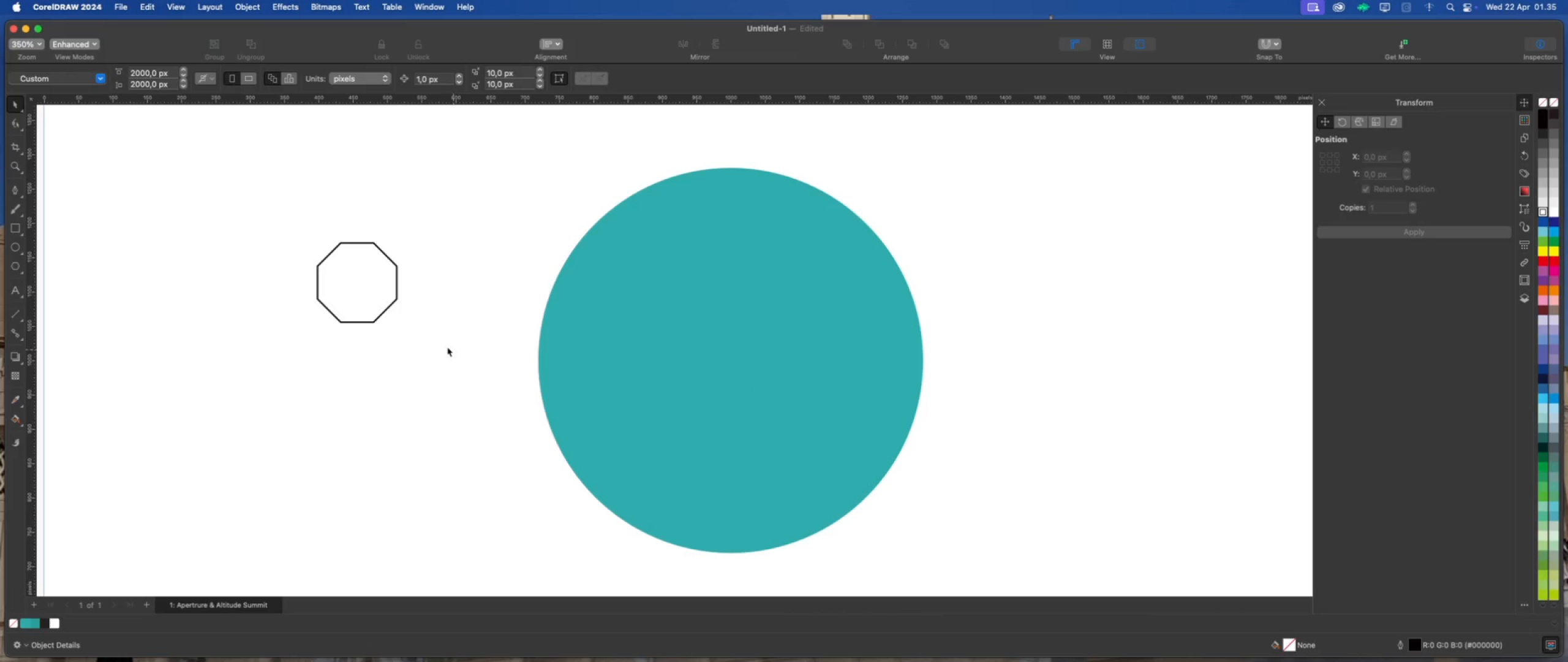 
left_click([371, 300])
 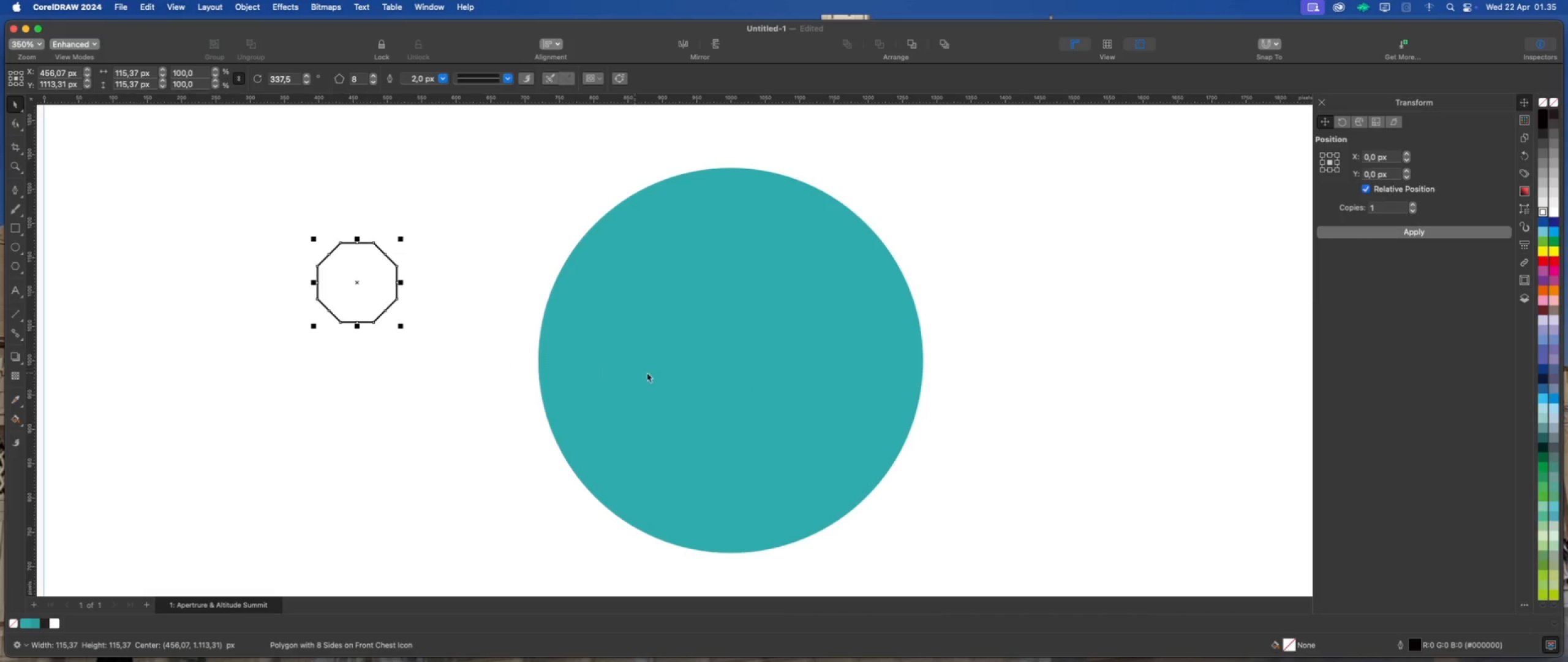 
key(Shift+ShiftLeft)
 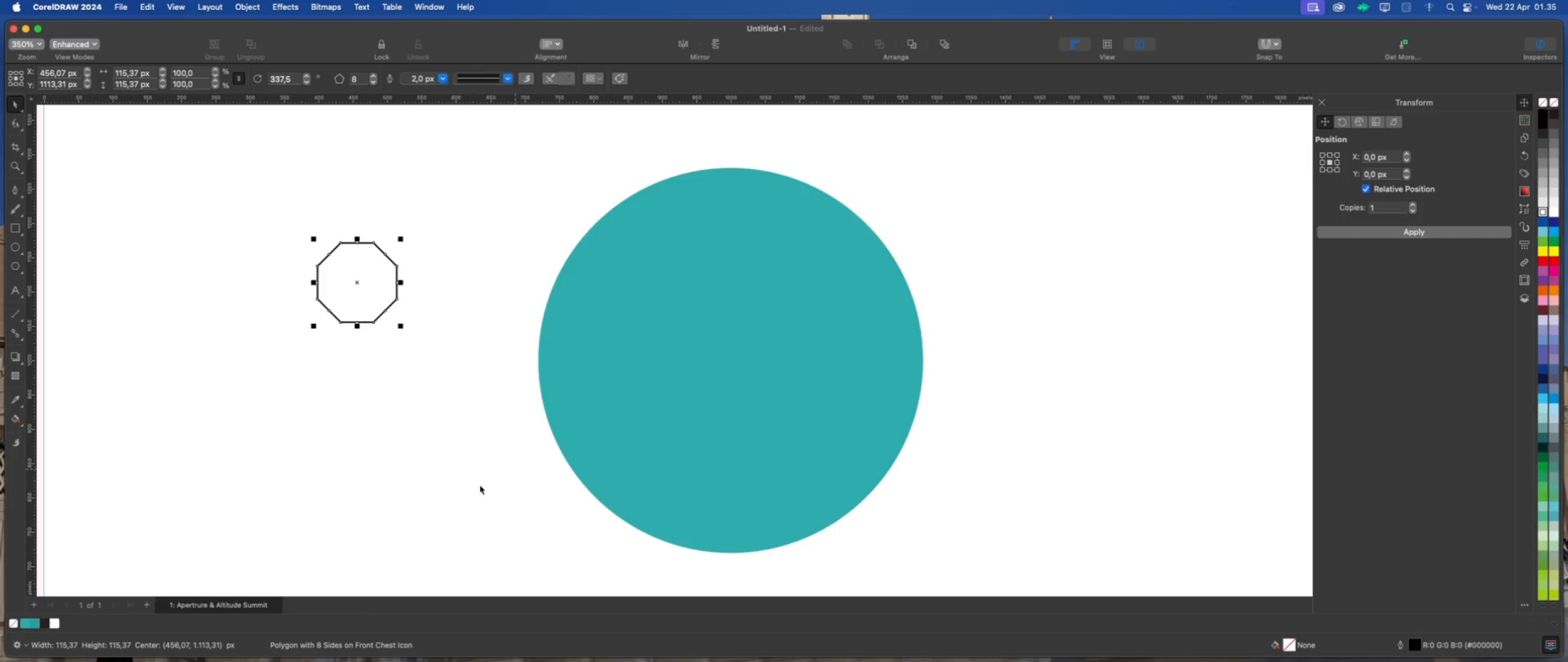 
left_click([55, 623])
 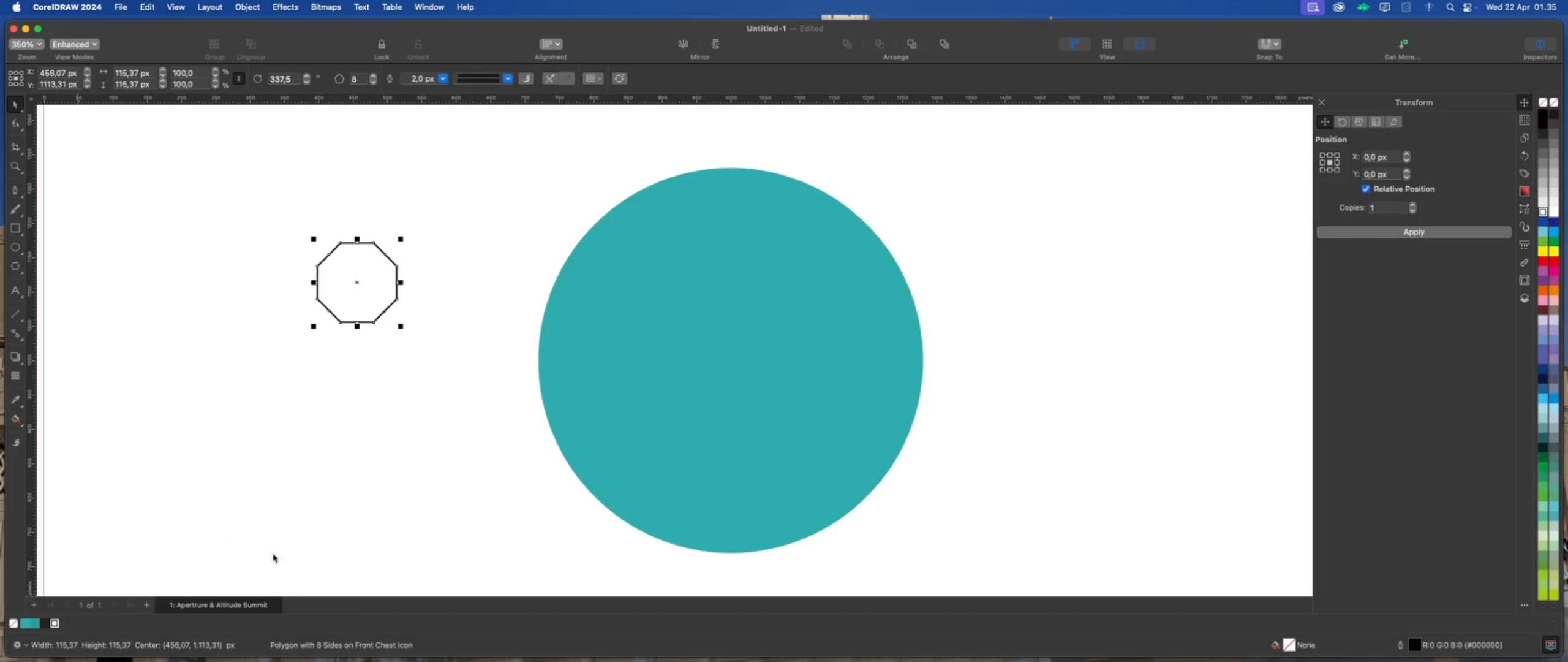 
hold_key(key=ShiftLeft, duration=0.62)
left_click([739, 387])
 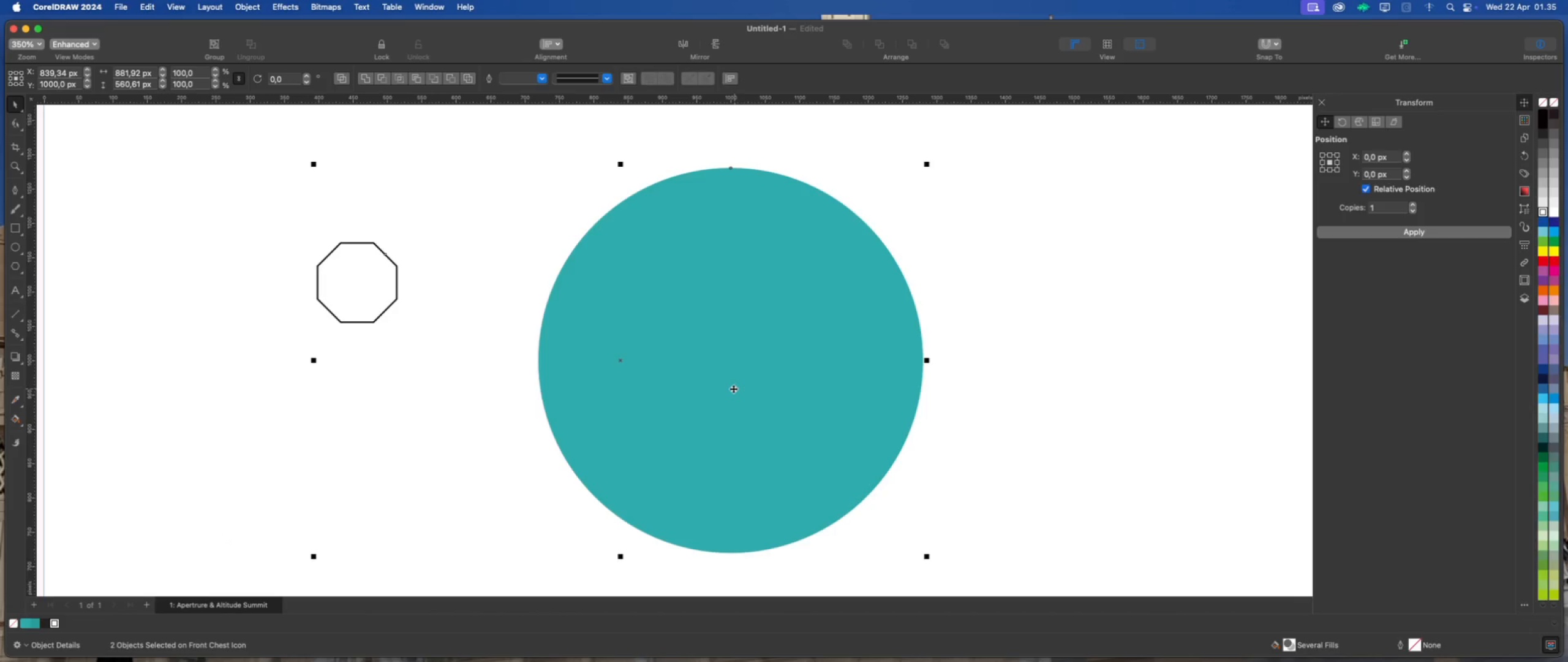 
type(CE)
 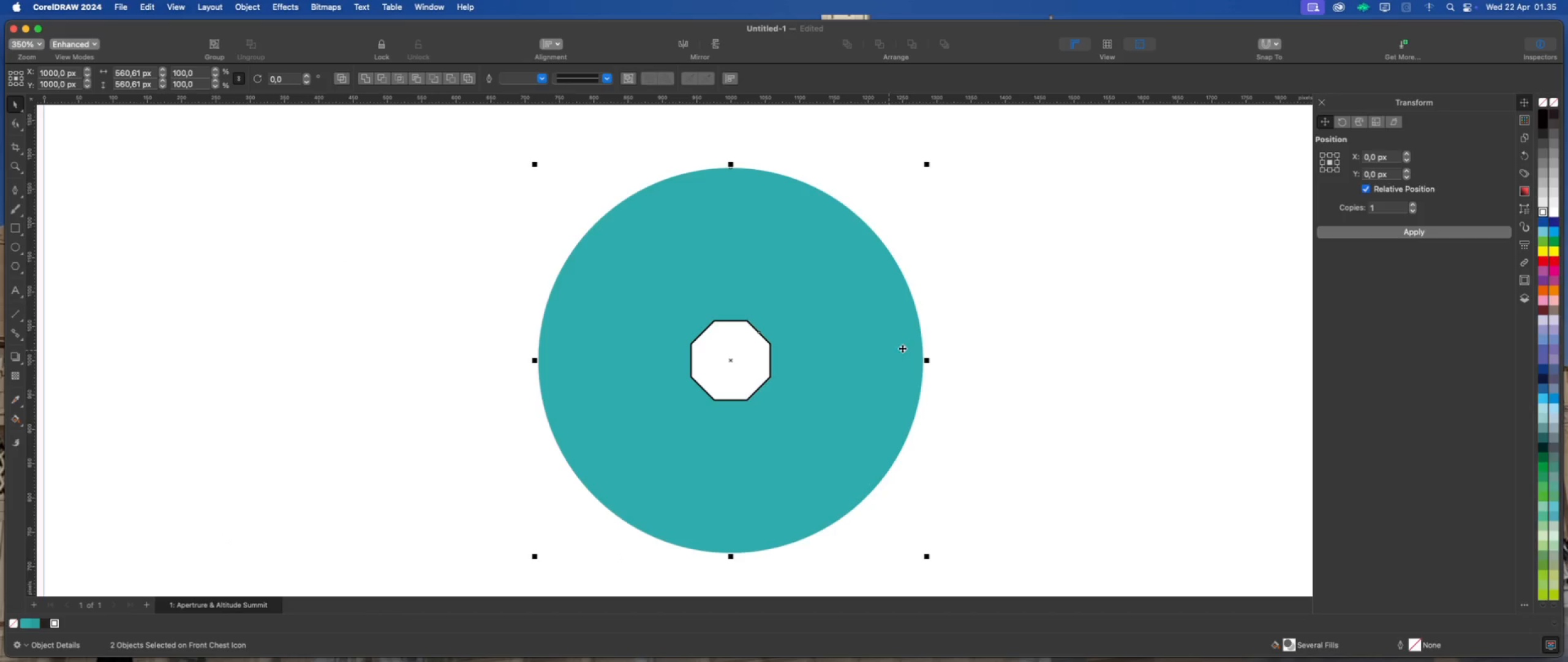 
left_click([1039, 340])
 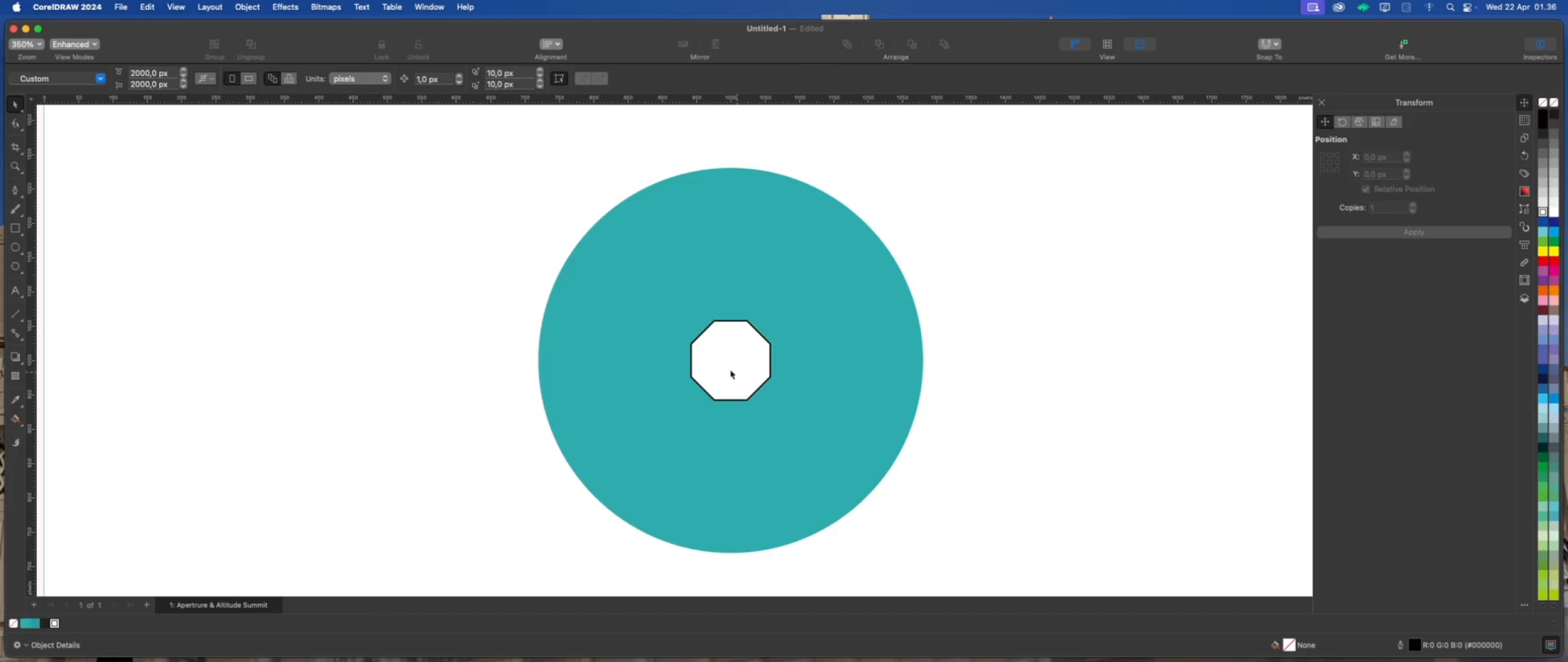 
left_click([726, 367])
 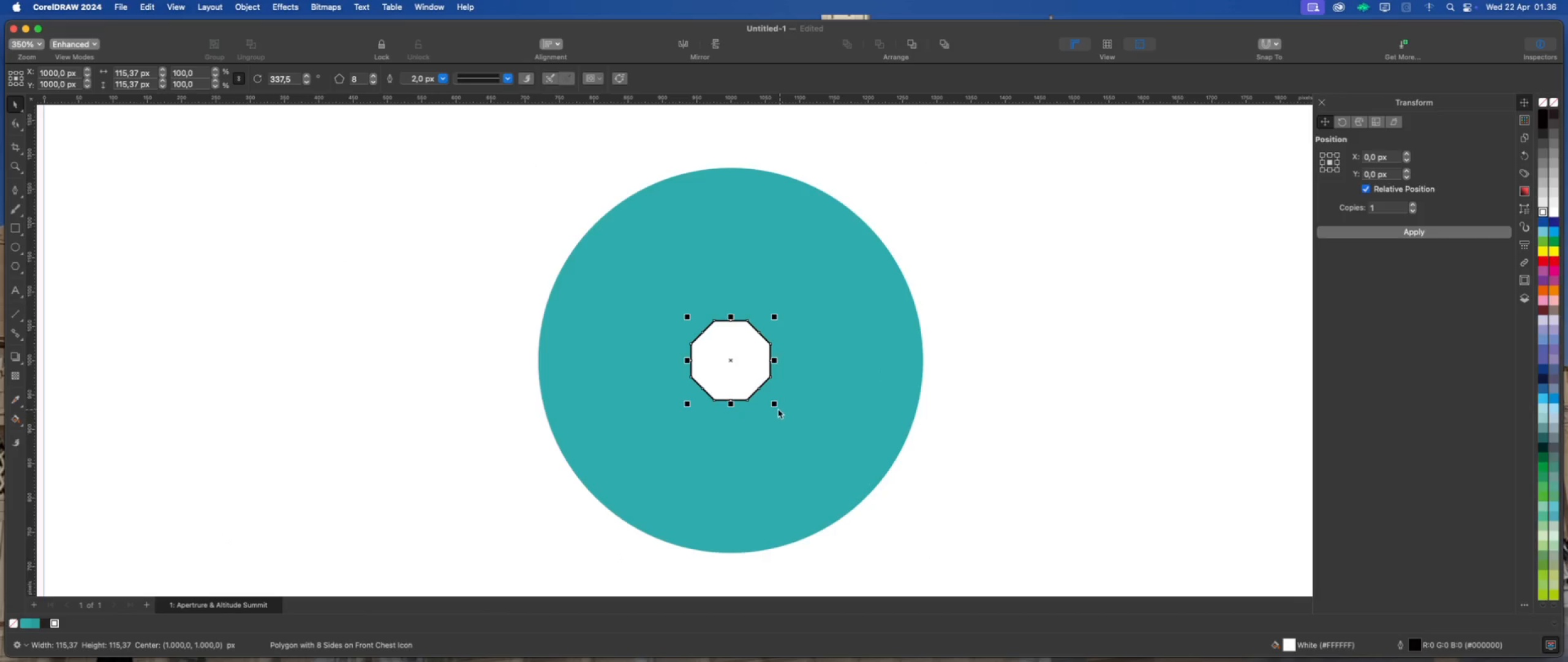 
left_click_drag(start_coordinate=[776, 406], to_coordinate=[812, 465])
 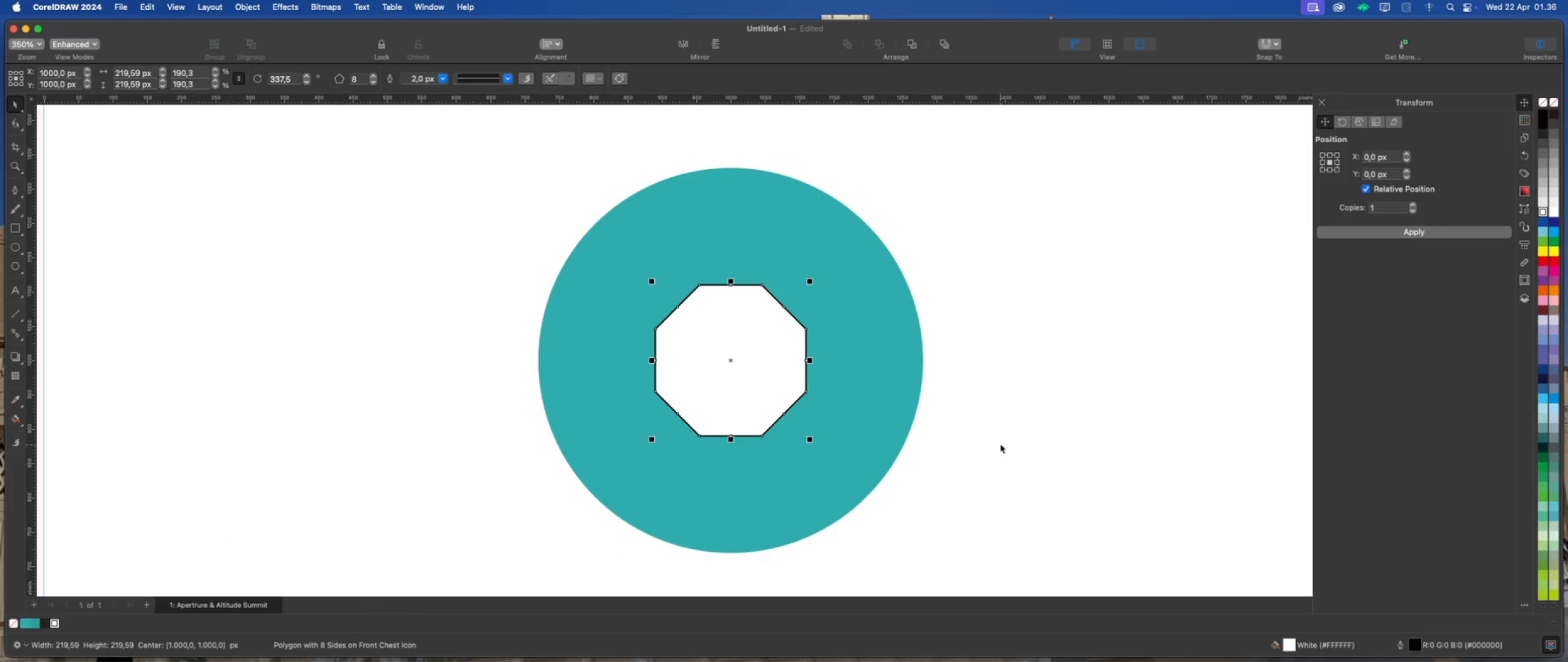 
hold_key(key=ShiftLeft, duration=1.58)
 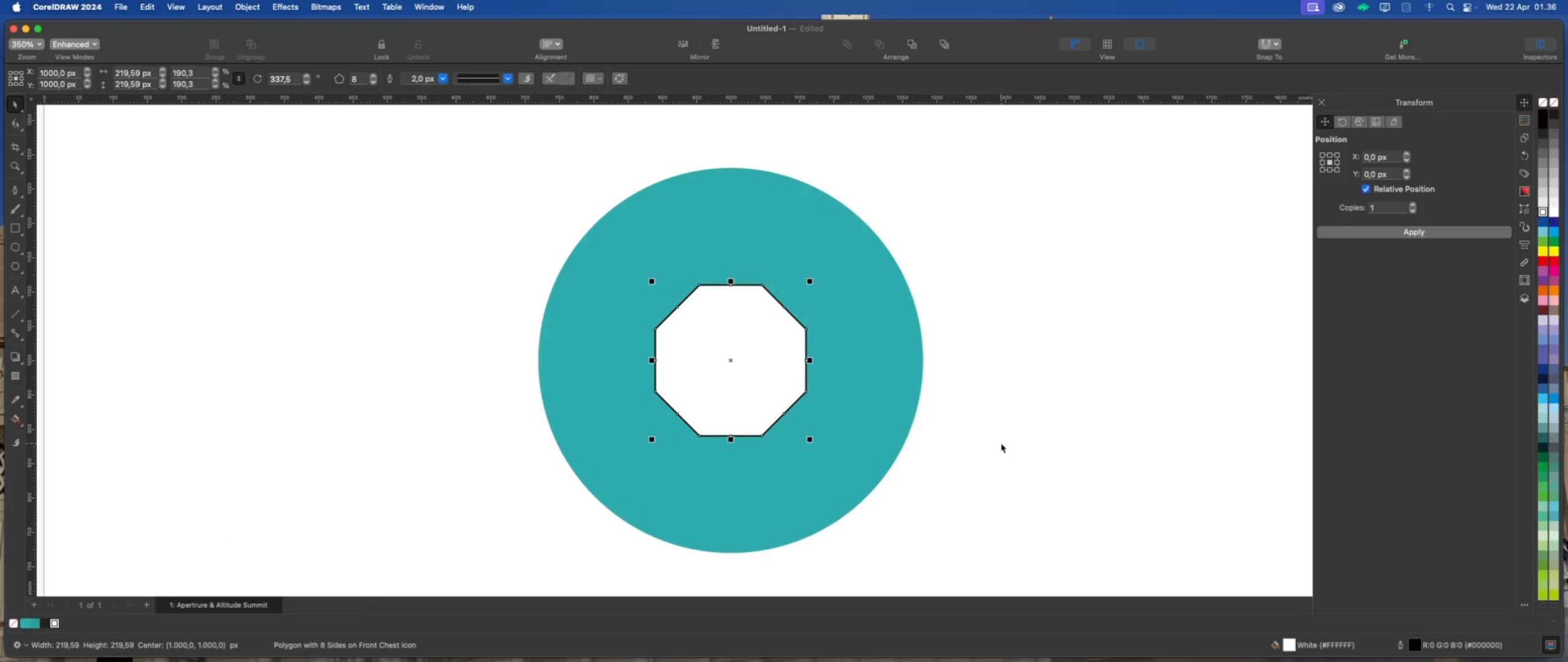 
scroll: coordinate [809, 382], scroll_direction: down, amount: 2.0
 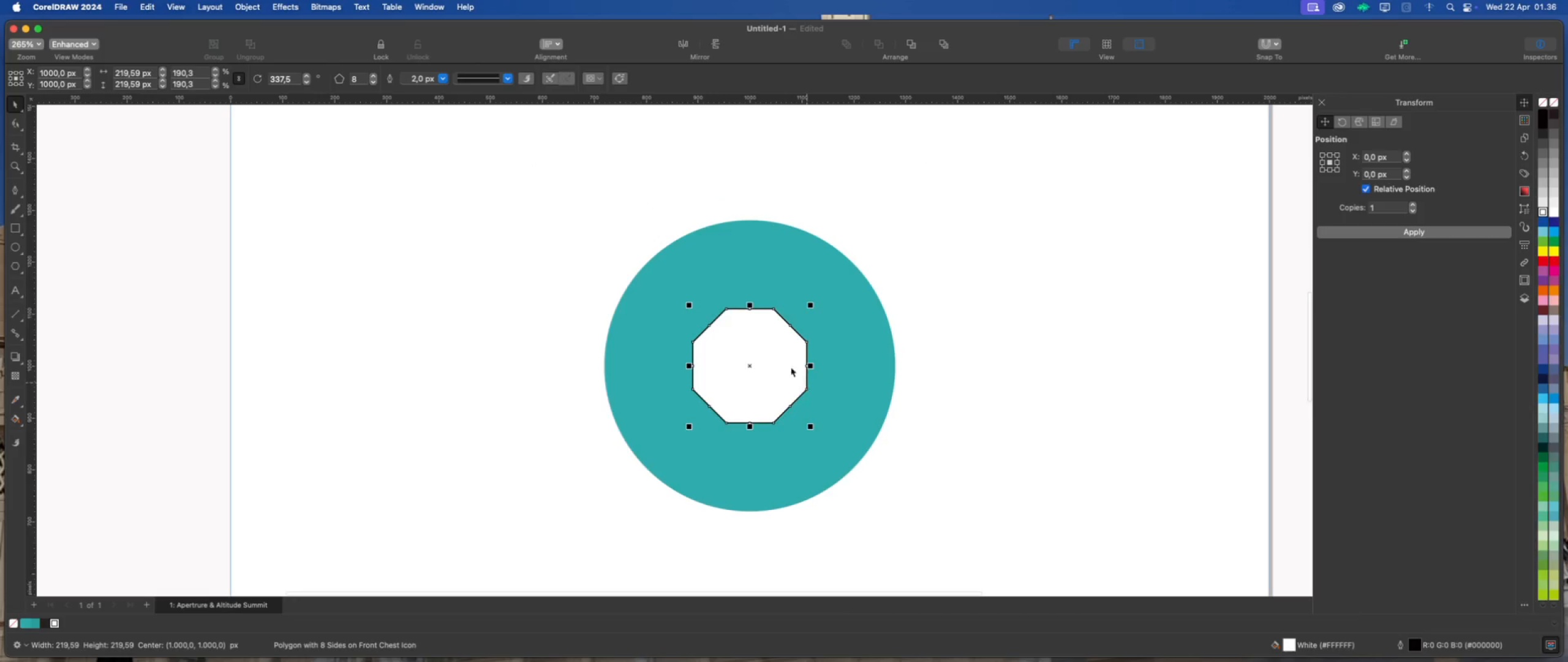 
scroll: coordinate [771, 348], scroll_direction: up, amount: 2.0
 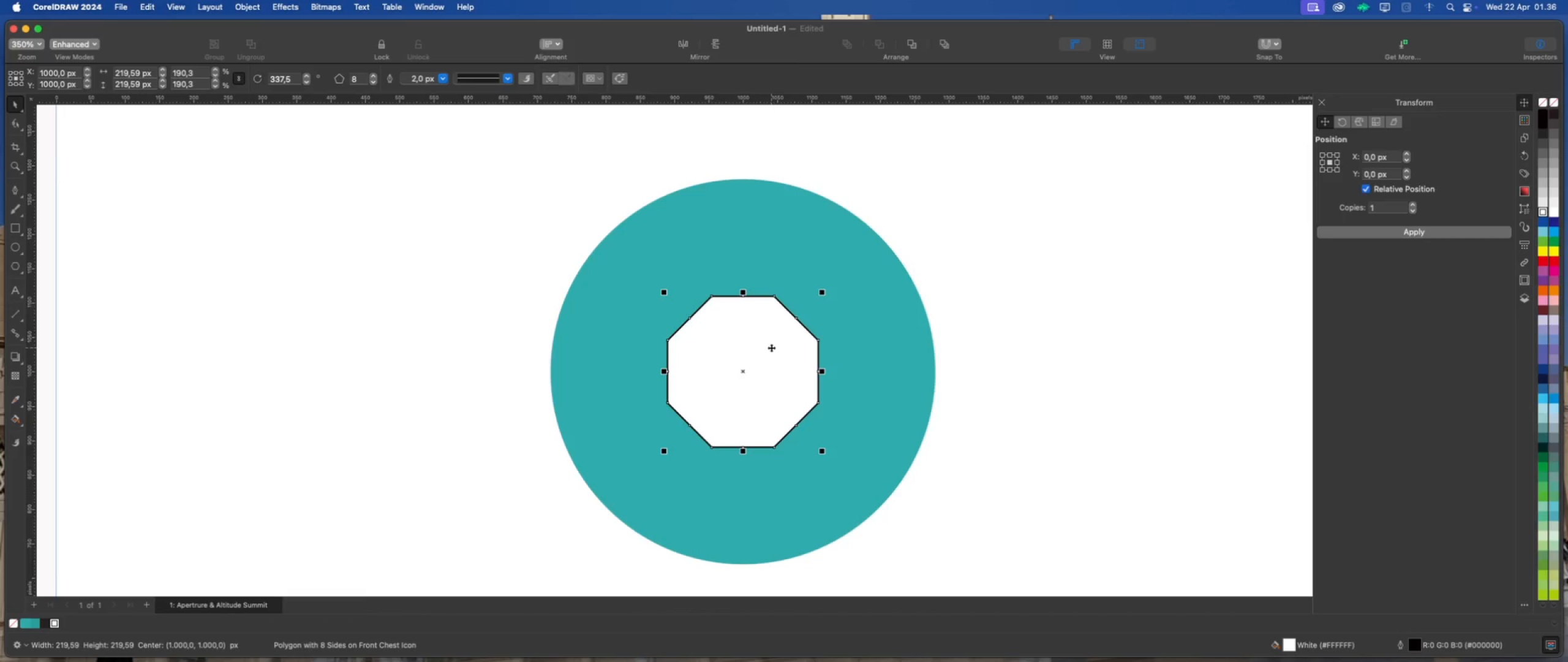 
wait(7.82)
 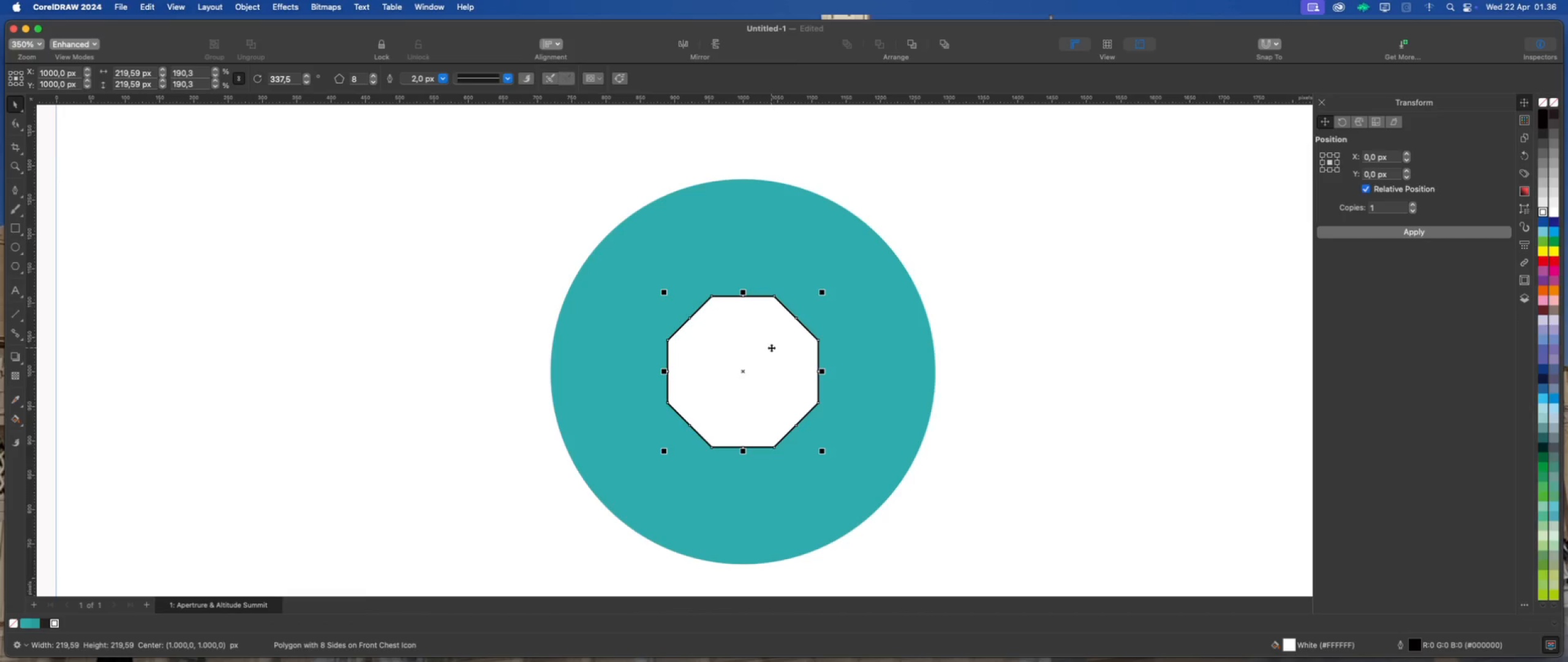 
scroll: coordinate [756, 299], scroll_direction: up, amount: 1.0
 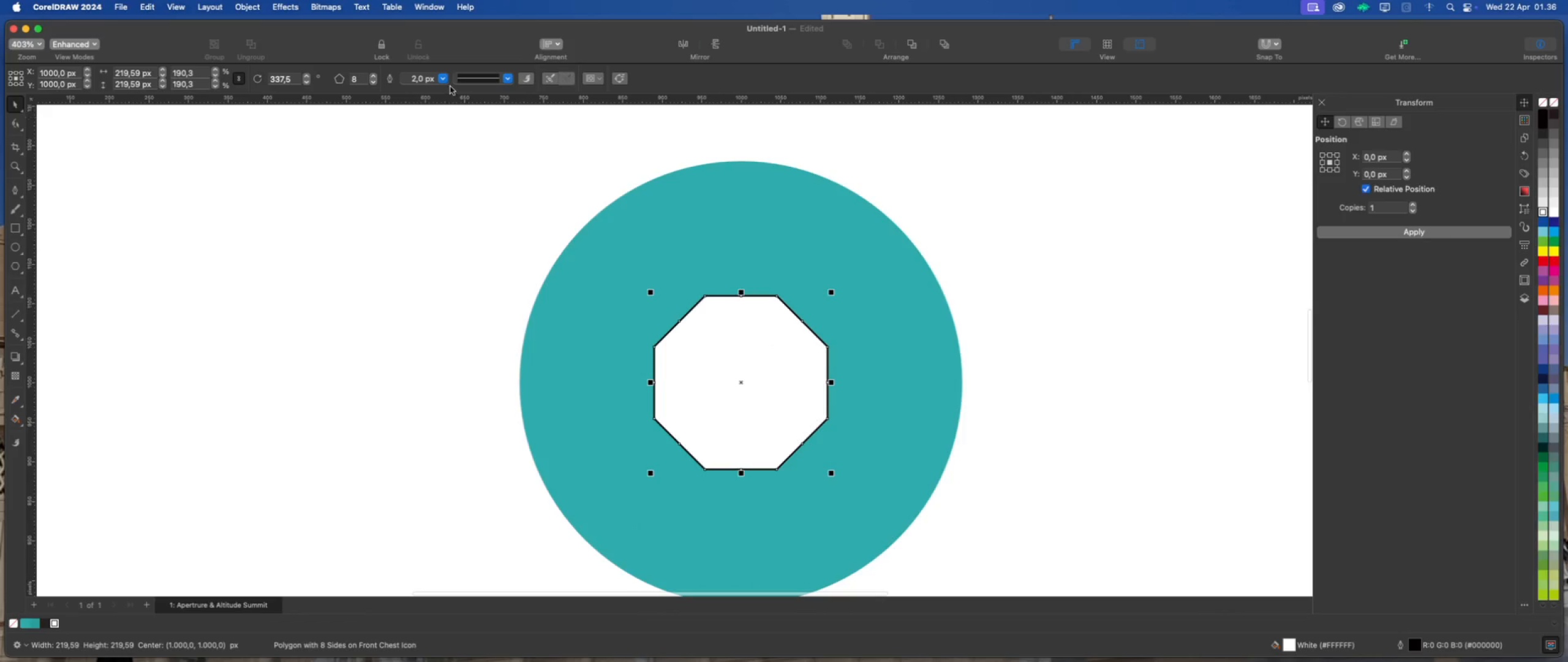 
left_click([448, 78])
 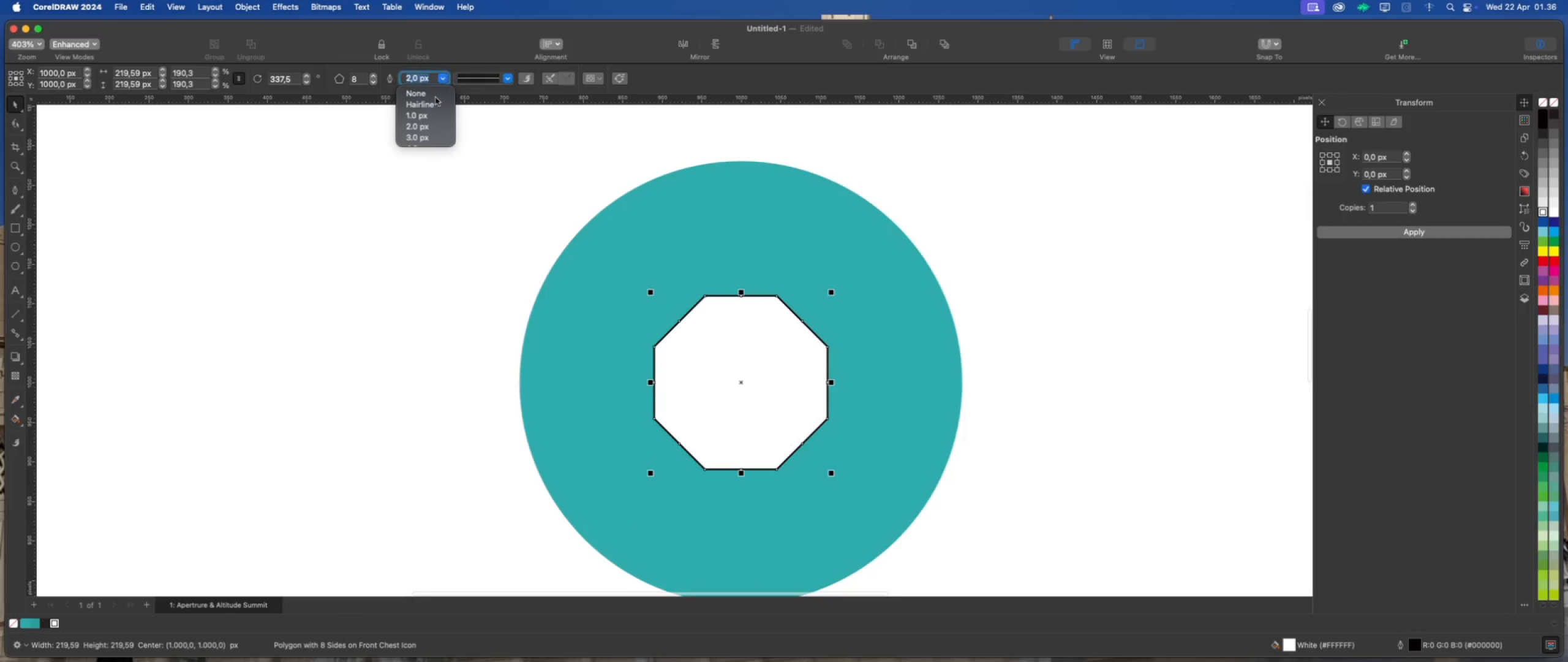 
scroll: coordinate [431, 104], scroll_direction: down, amount: 5.0
 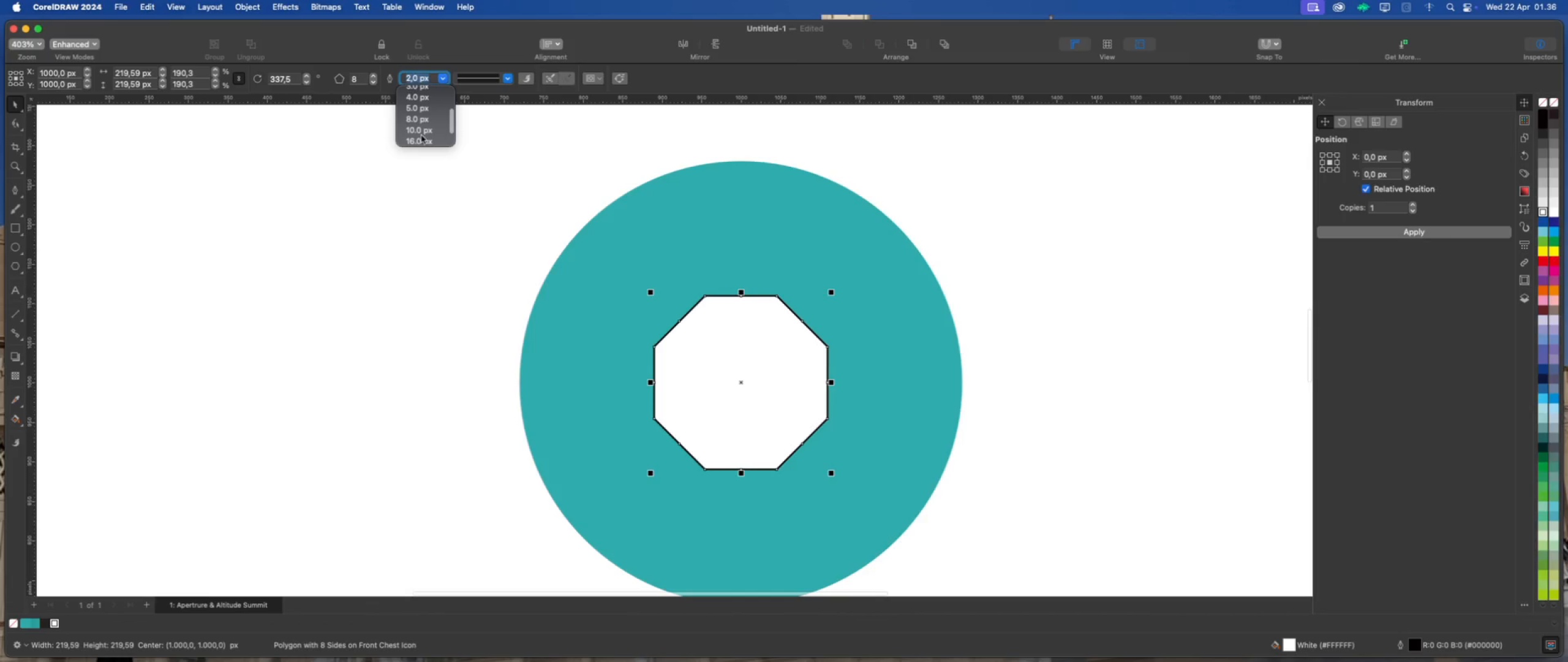 
left_click([421, 137])
 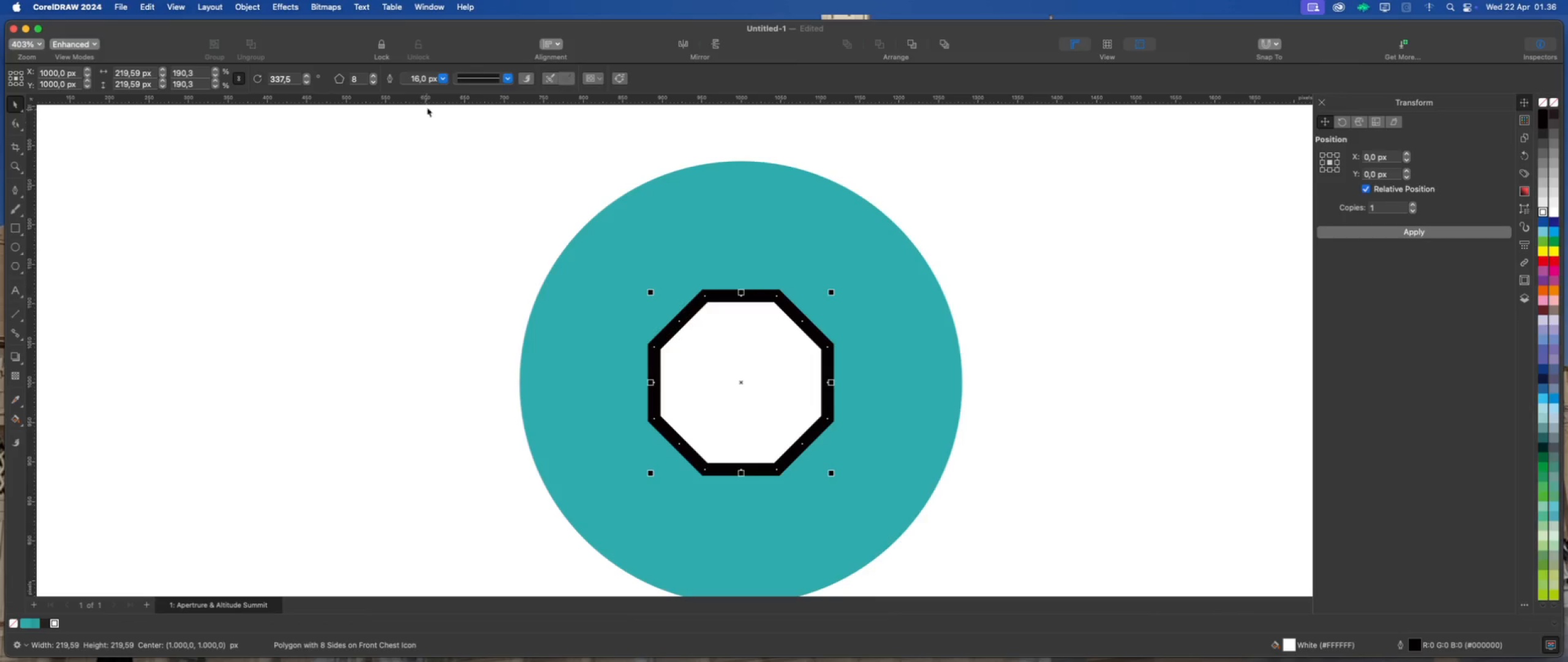 
left_click([443, 77])
 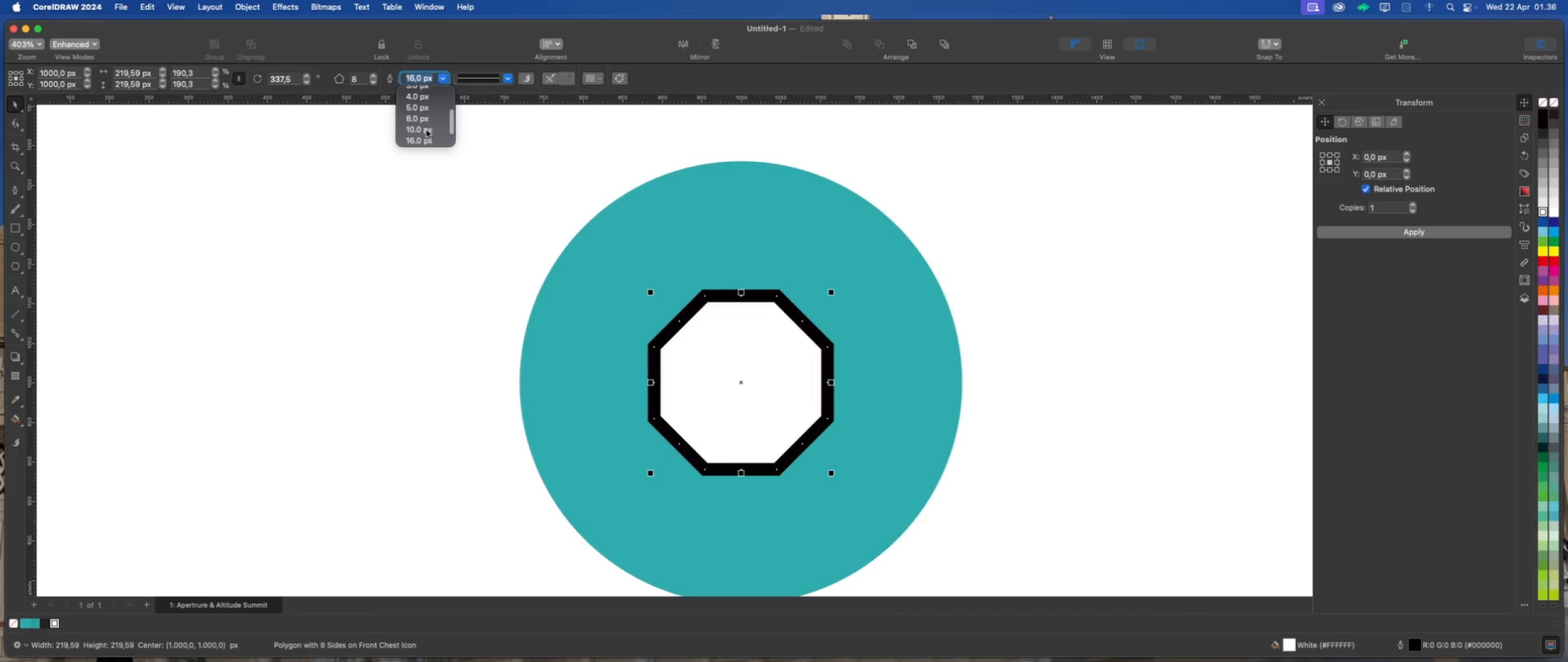 
left_click([426, 130])
 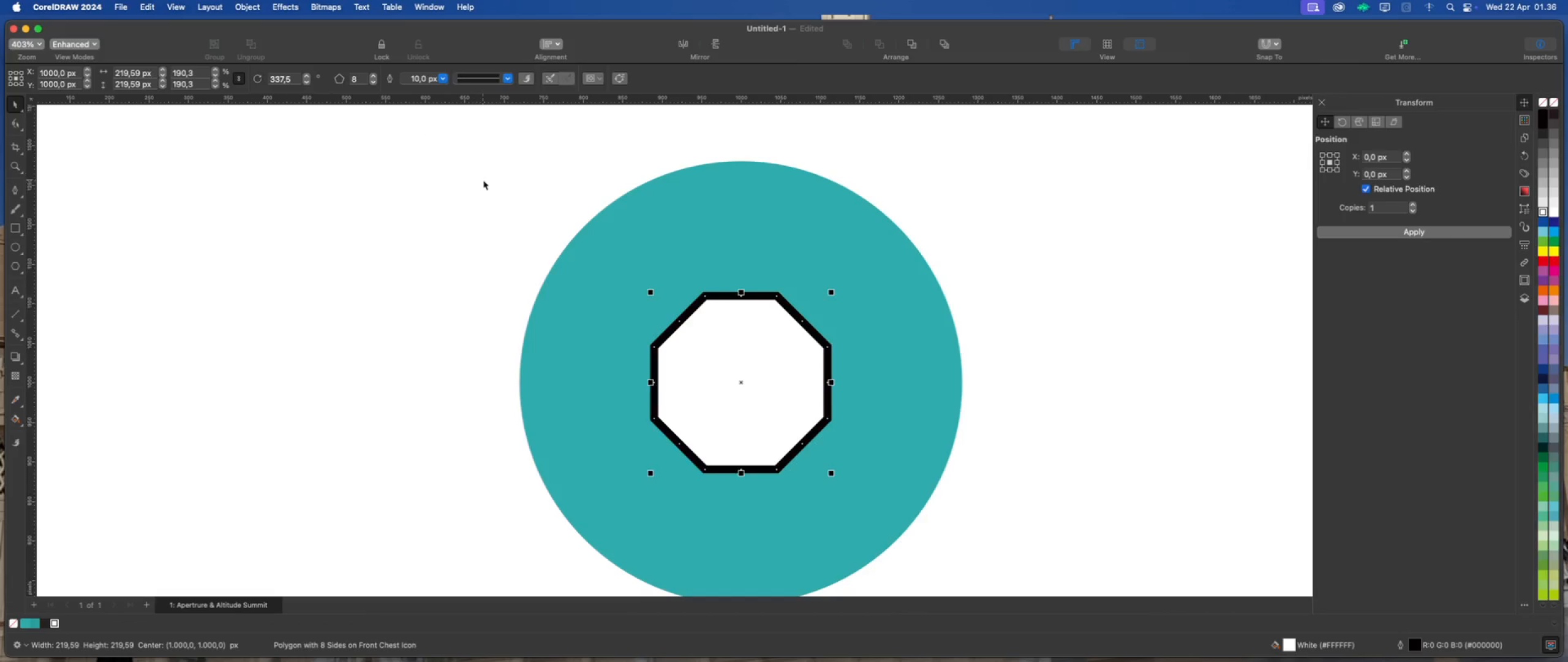 
left_click([486, 183])
 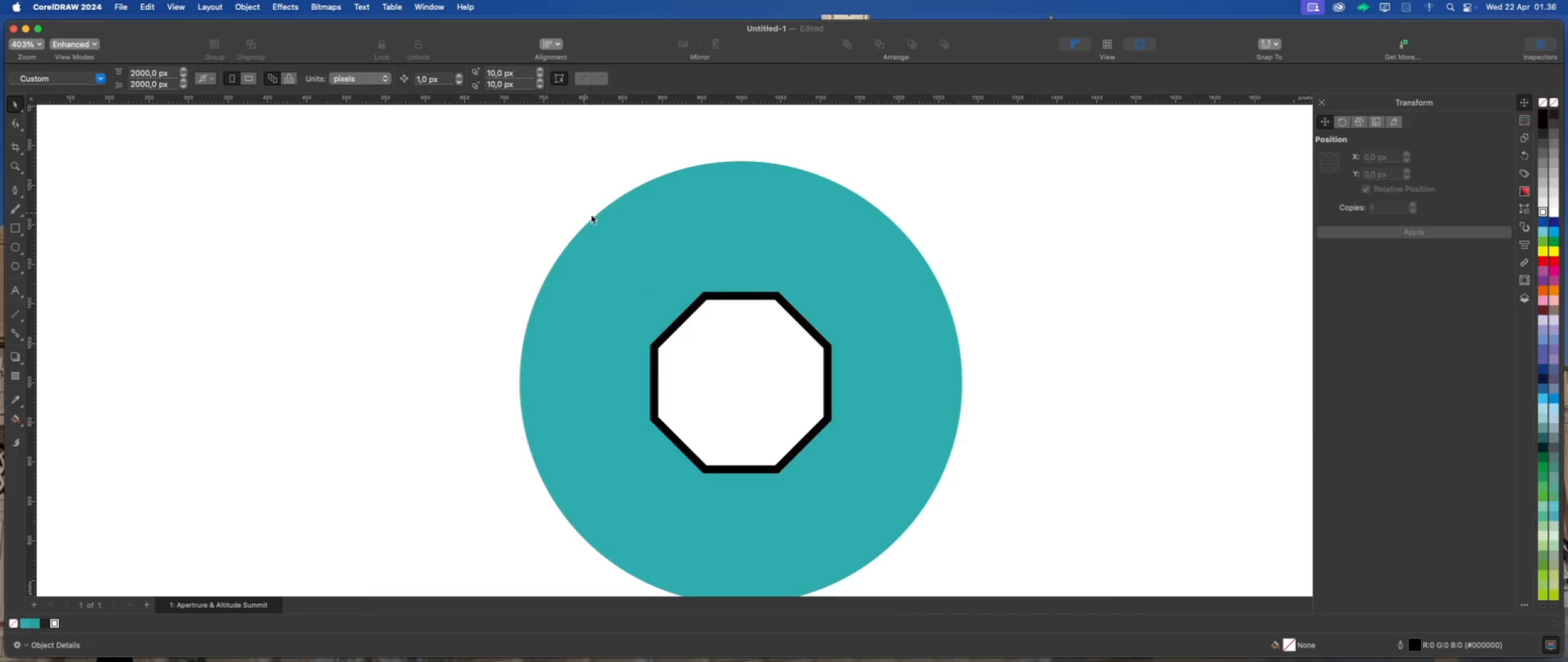 
left_click([684, 295])
 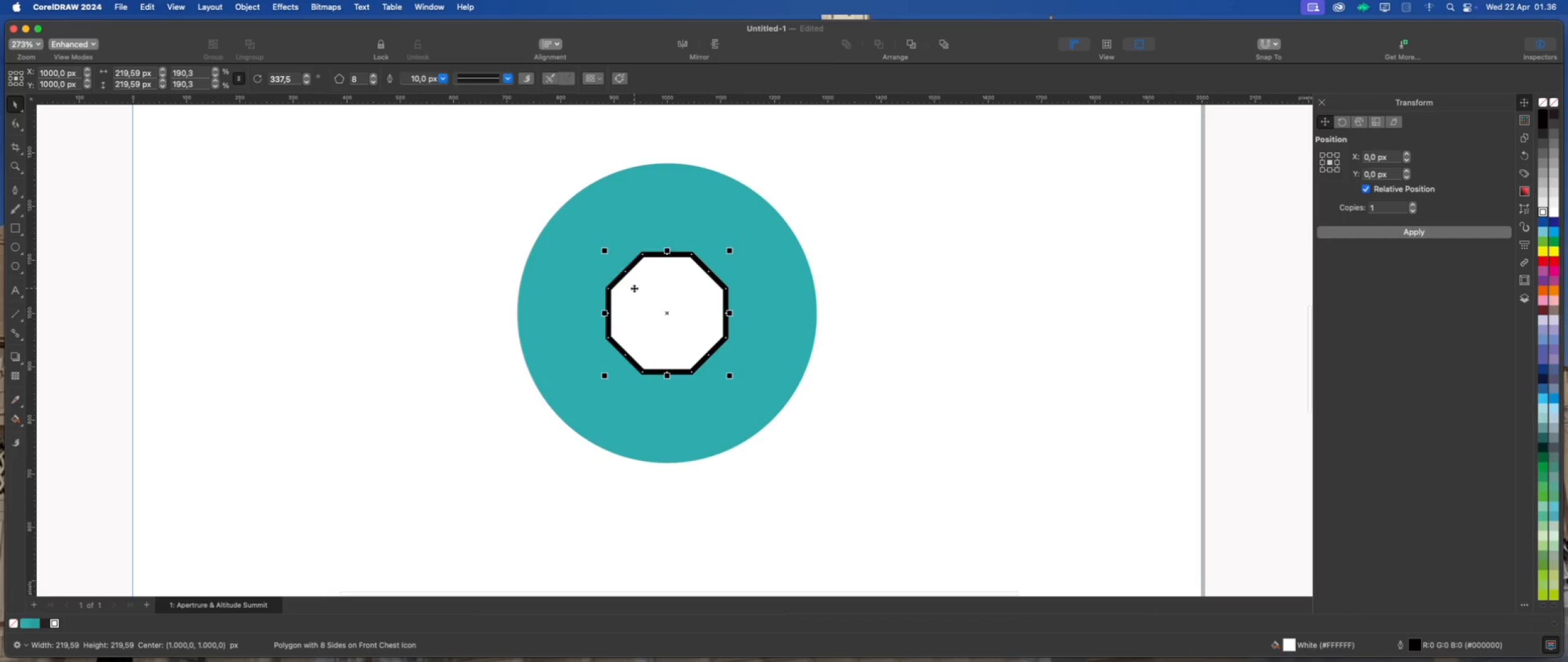 
scroll: coordinate [690, 277], scroll_direction: down, amount: 3.0
 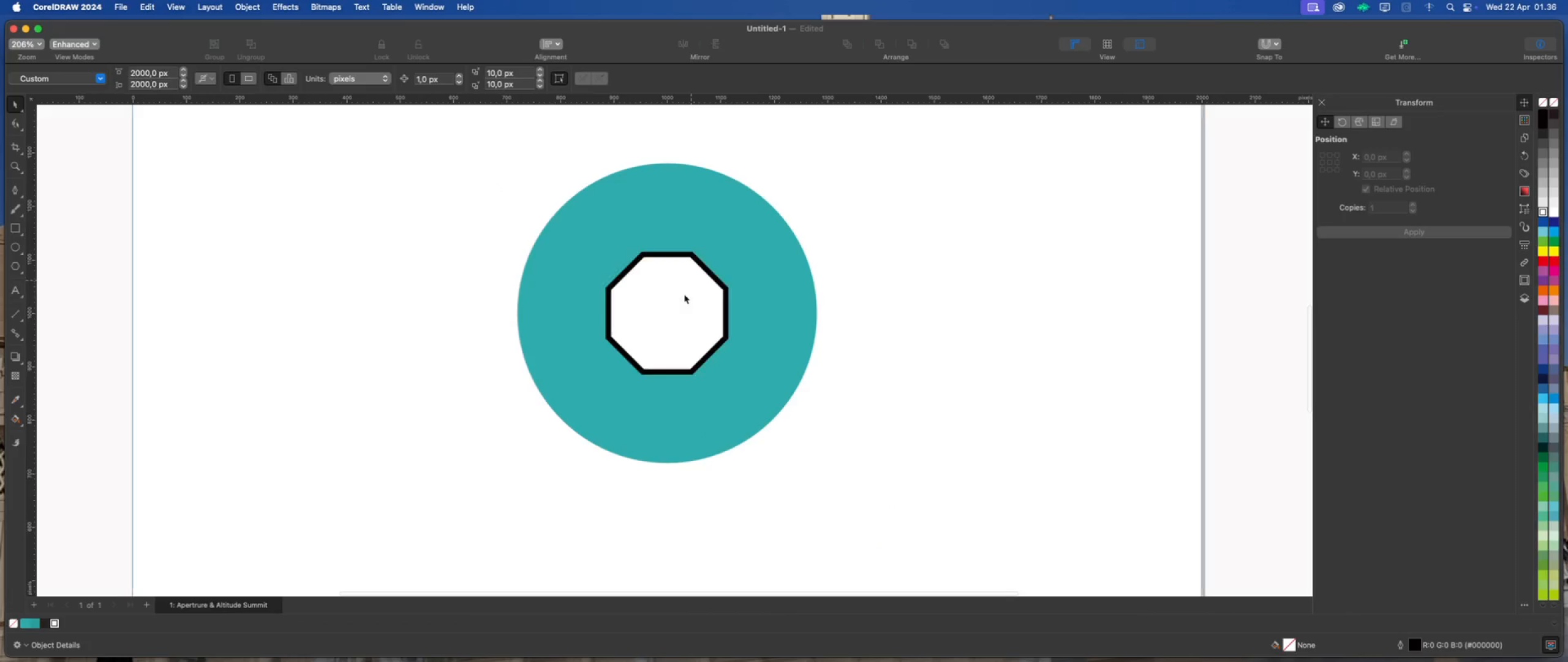 
scroll: coordinate [588, 257], scroll_direction: up, amount: 1.0
 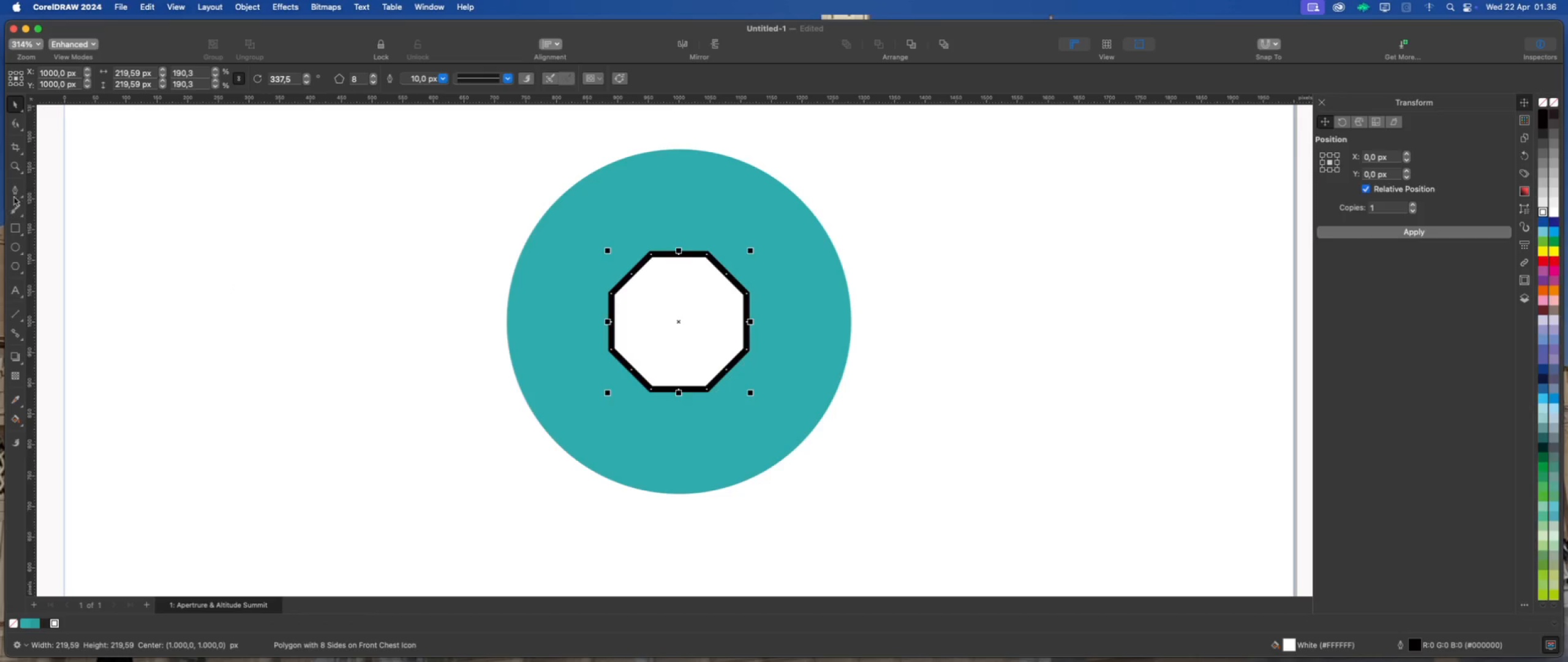 
wait(6.76)
 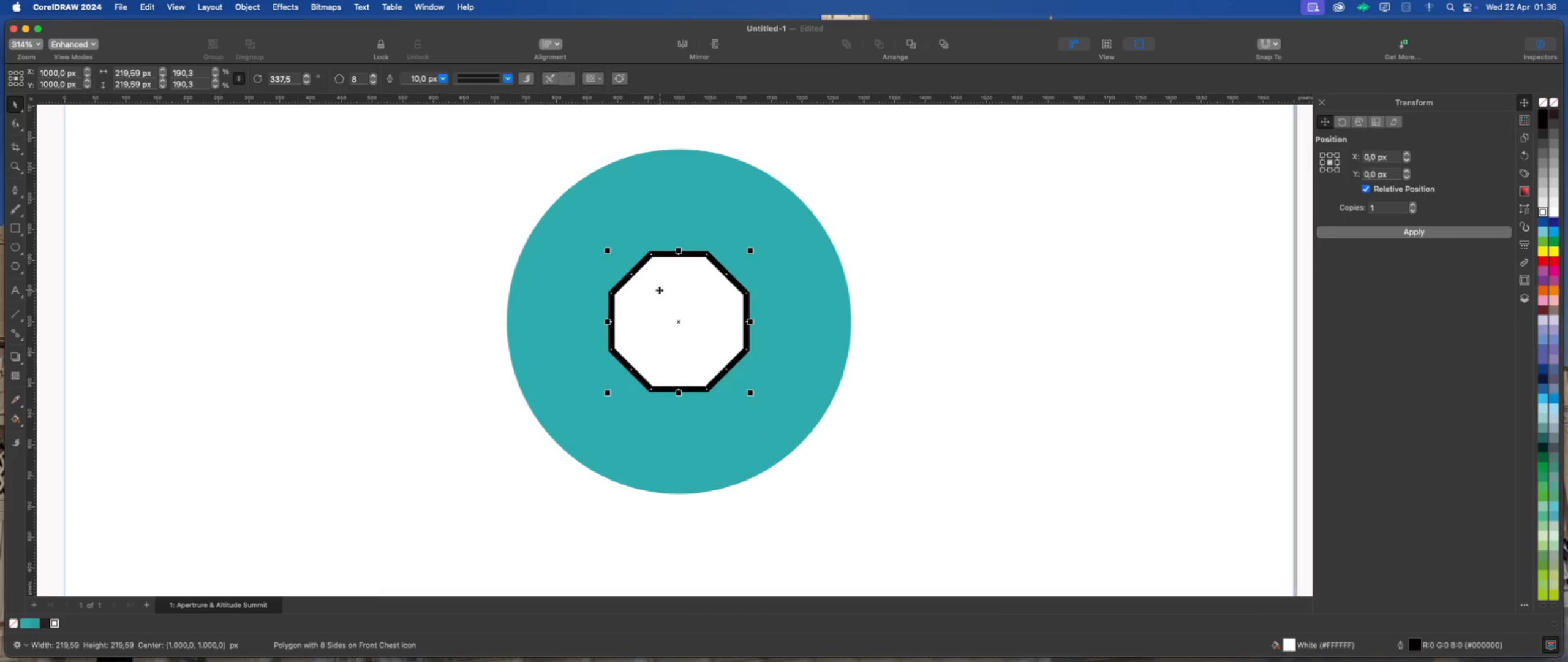 
left_click([747, 292])
 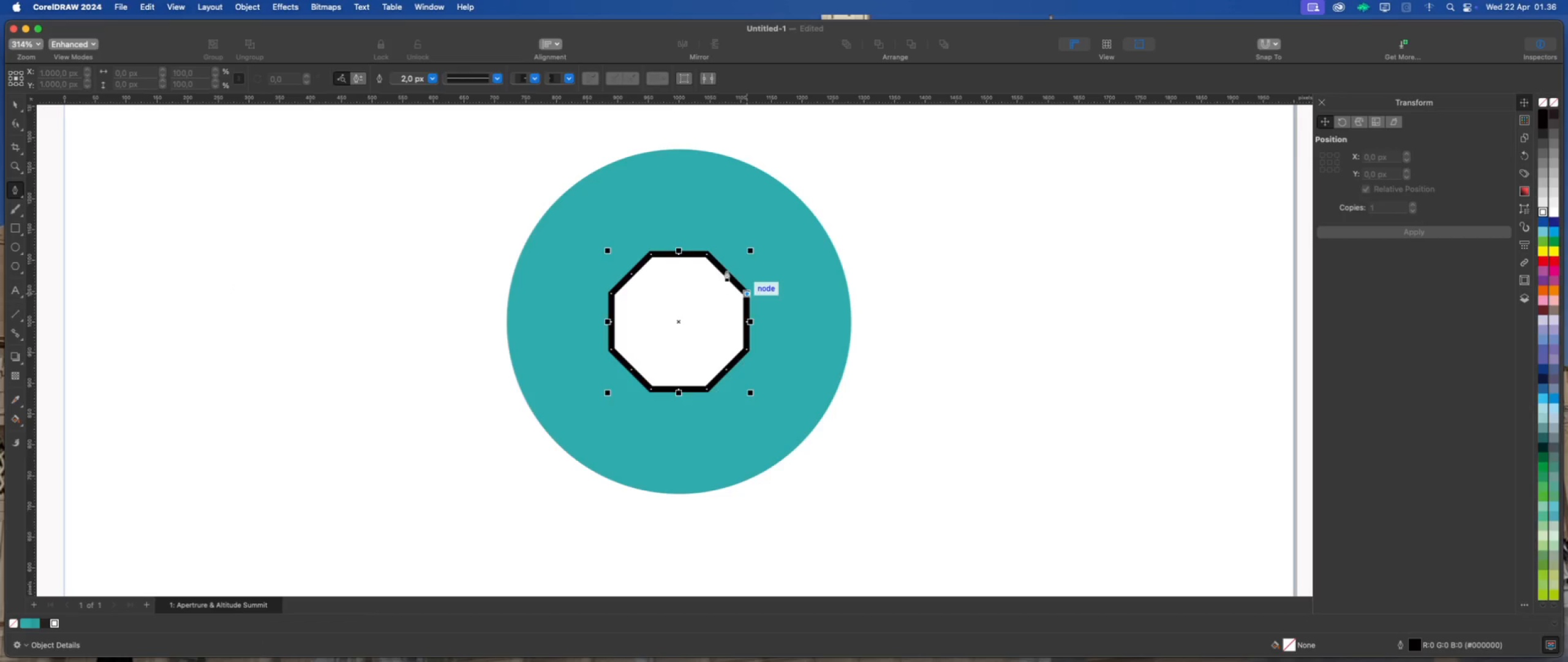 
hold_key(key=ShiftLeft, duration=1.29)
left_click([705, 254])
 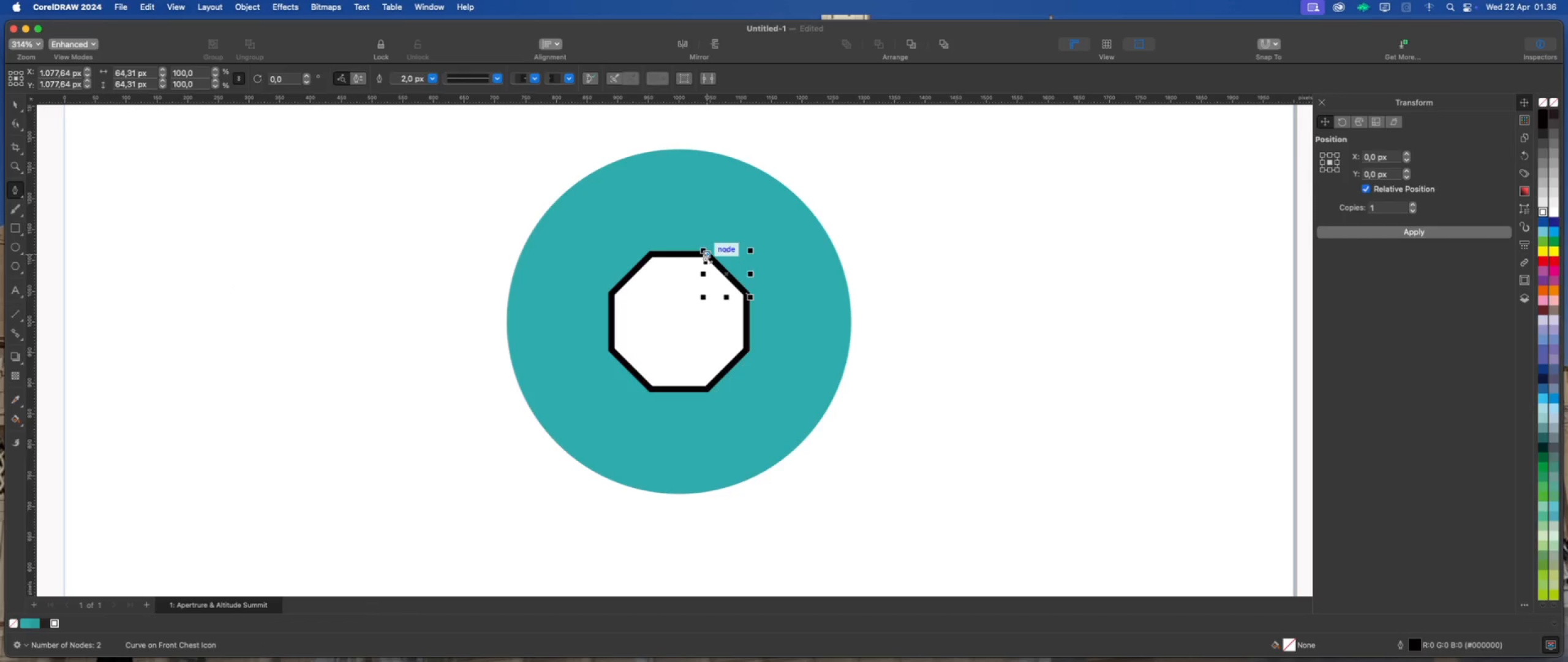 
key(Escape)
 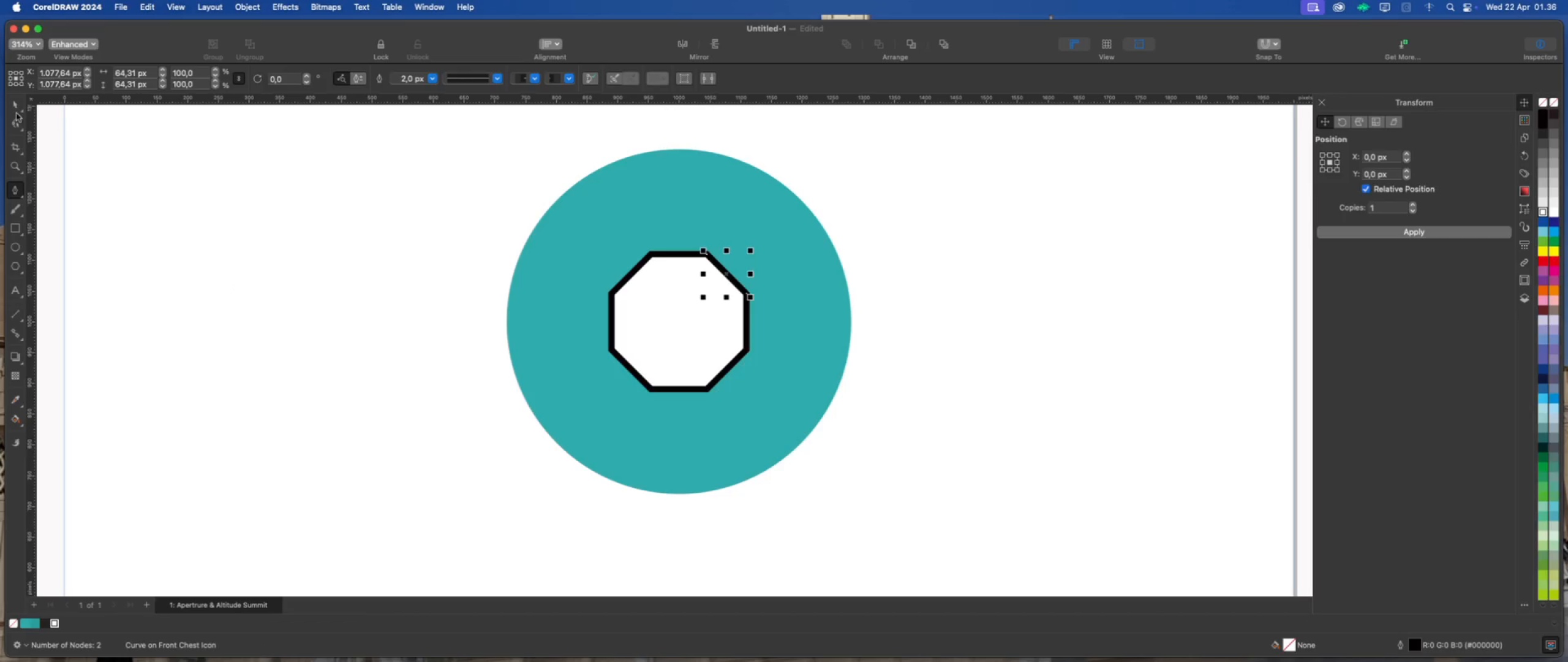 
left_click([15, 107])
 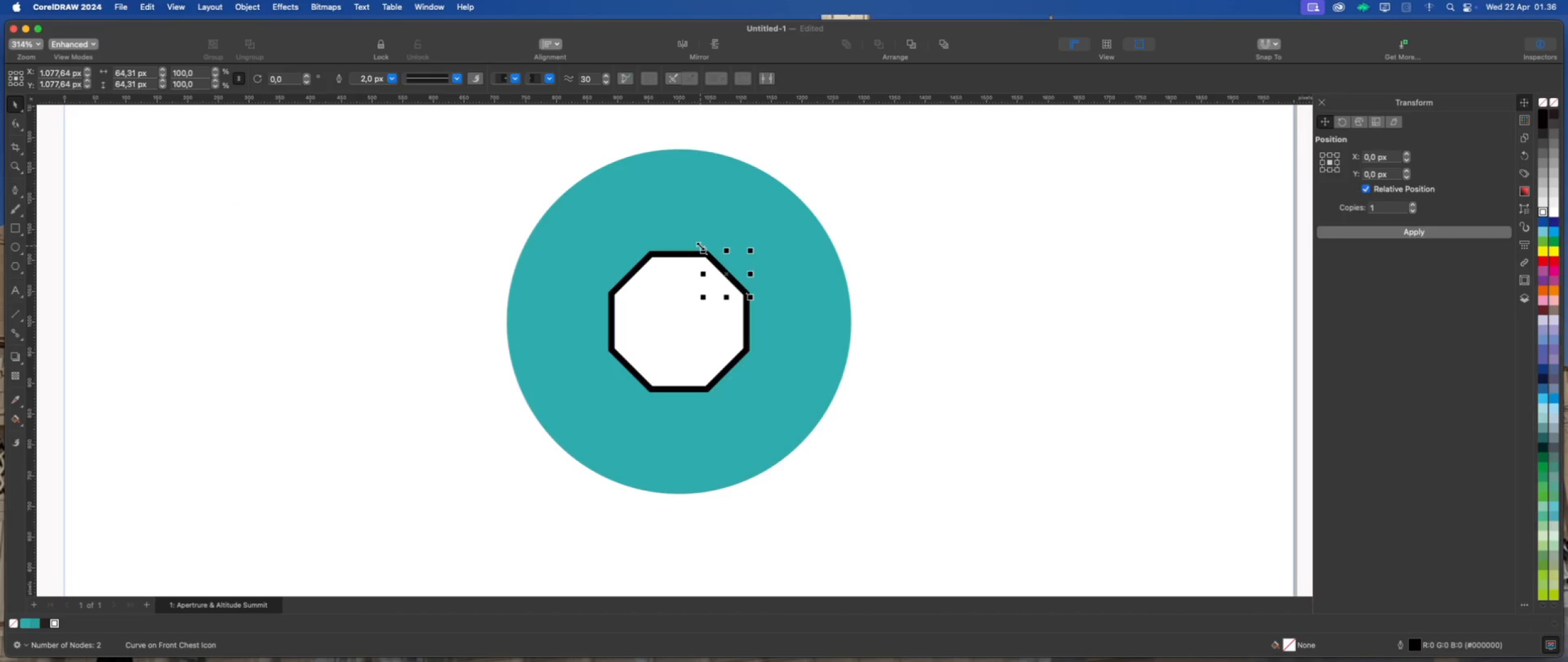 
left_click_drag(start_coordinate=[700, 247], to_coordinate=[575, 143])
 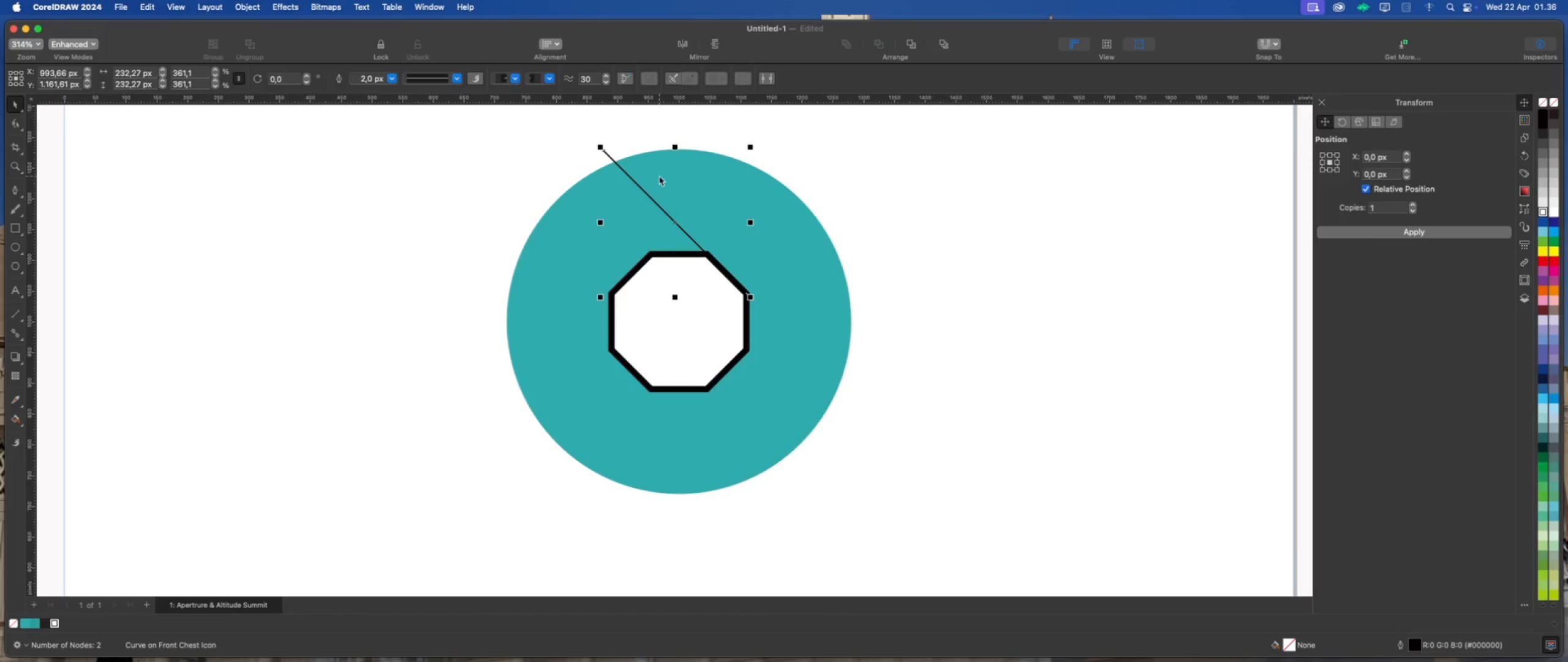 
scroll: coordinate [633, 134], scroll_direction: none, amount: 0.0
 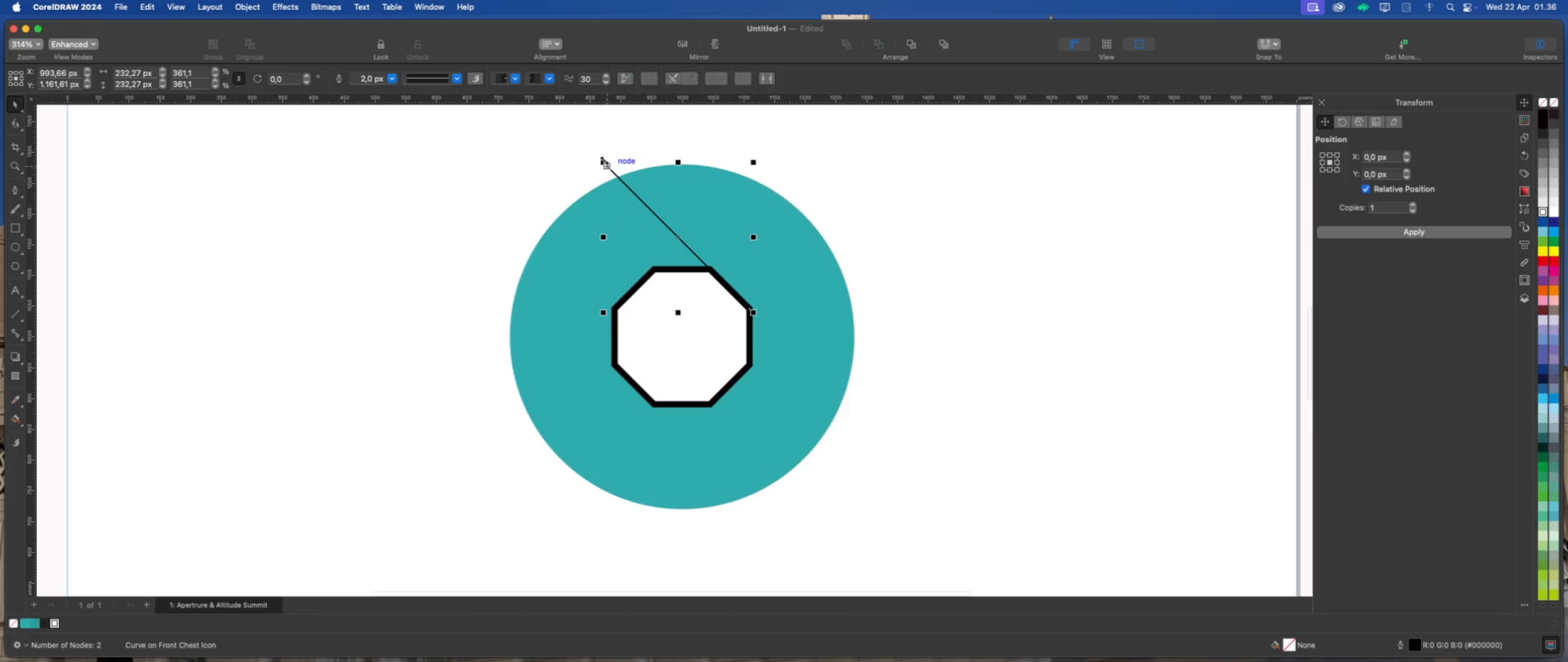 
left_click_drag(start_coordinate=[604, 161], to_coordinate=[614, 172])
 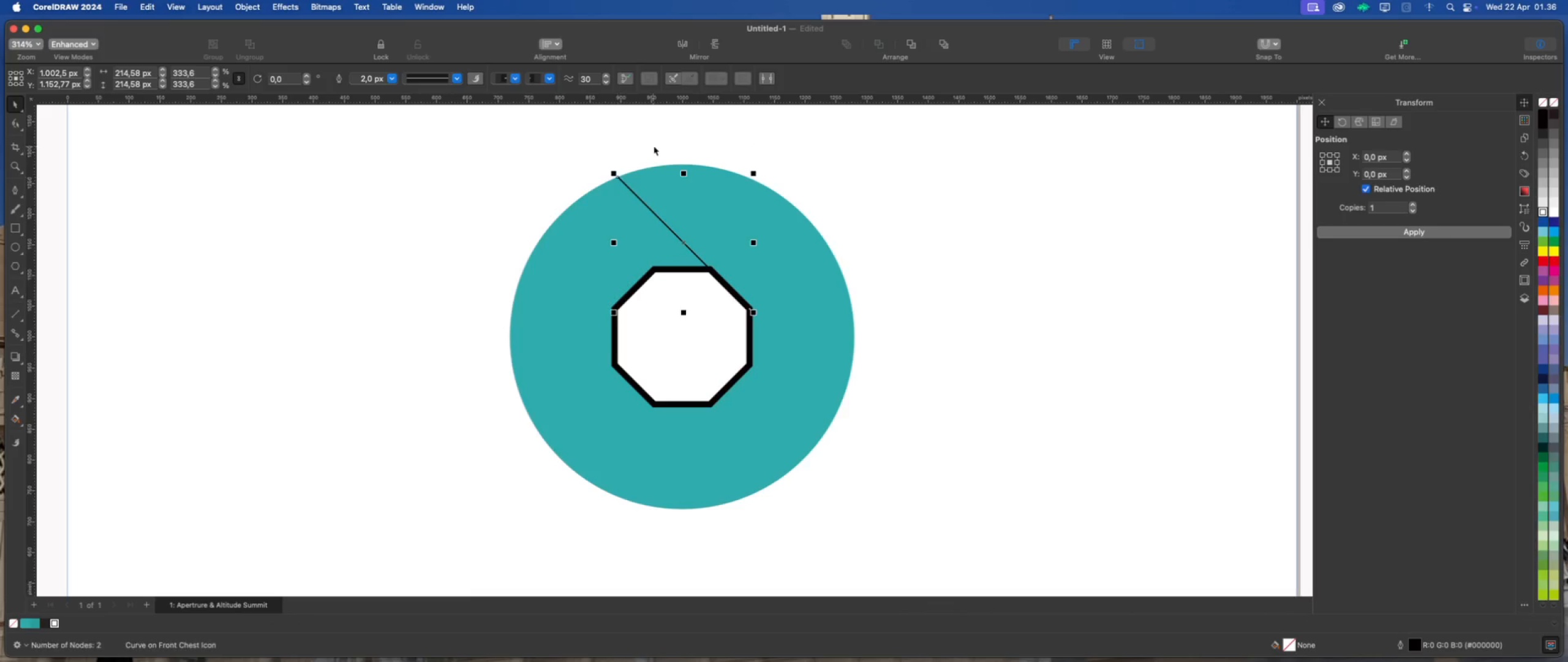 
left_click([654, 146])
 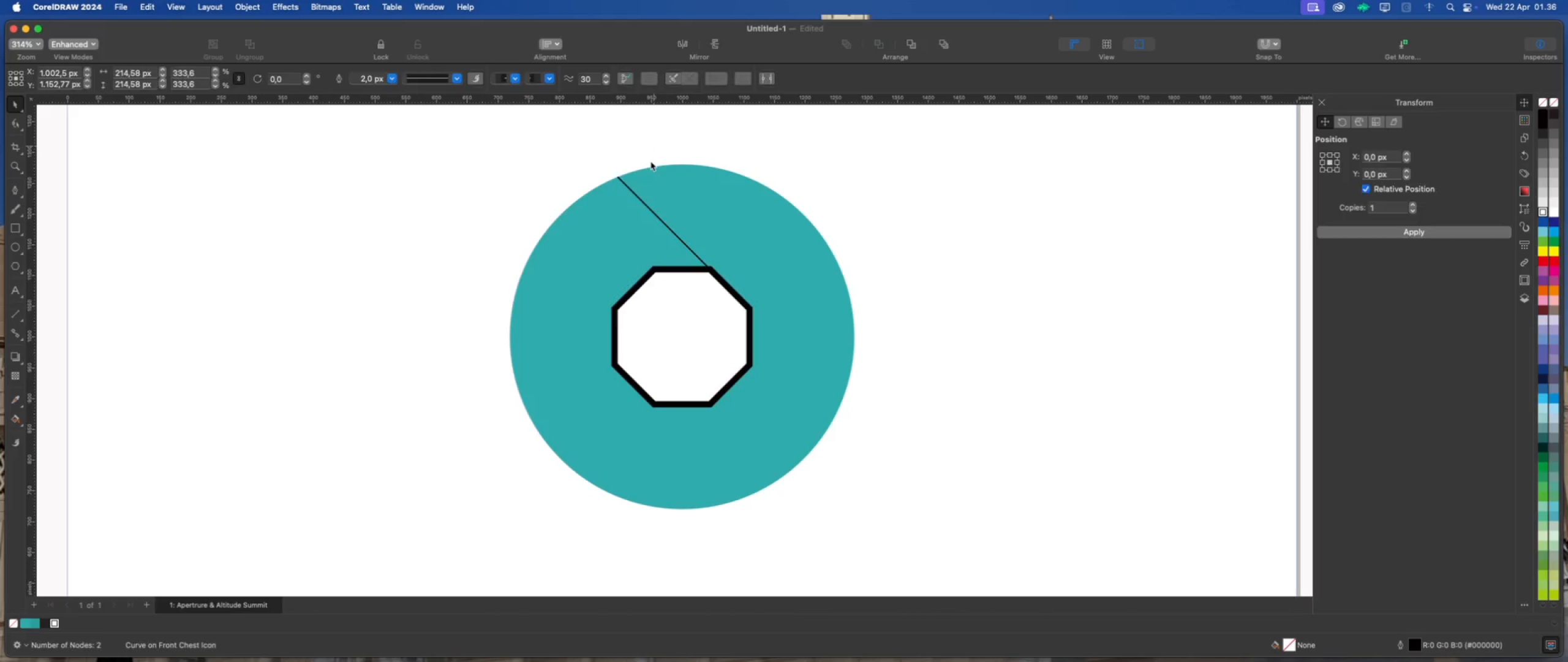 
scroll: coordinate [655, 219], scroll_direction: down, amount: 2.0
 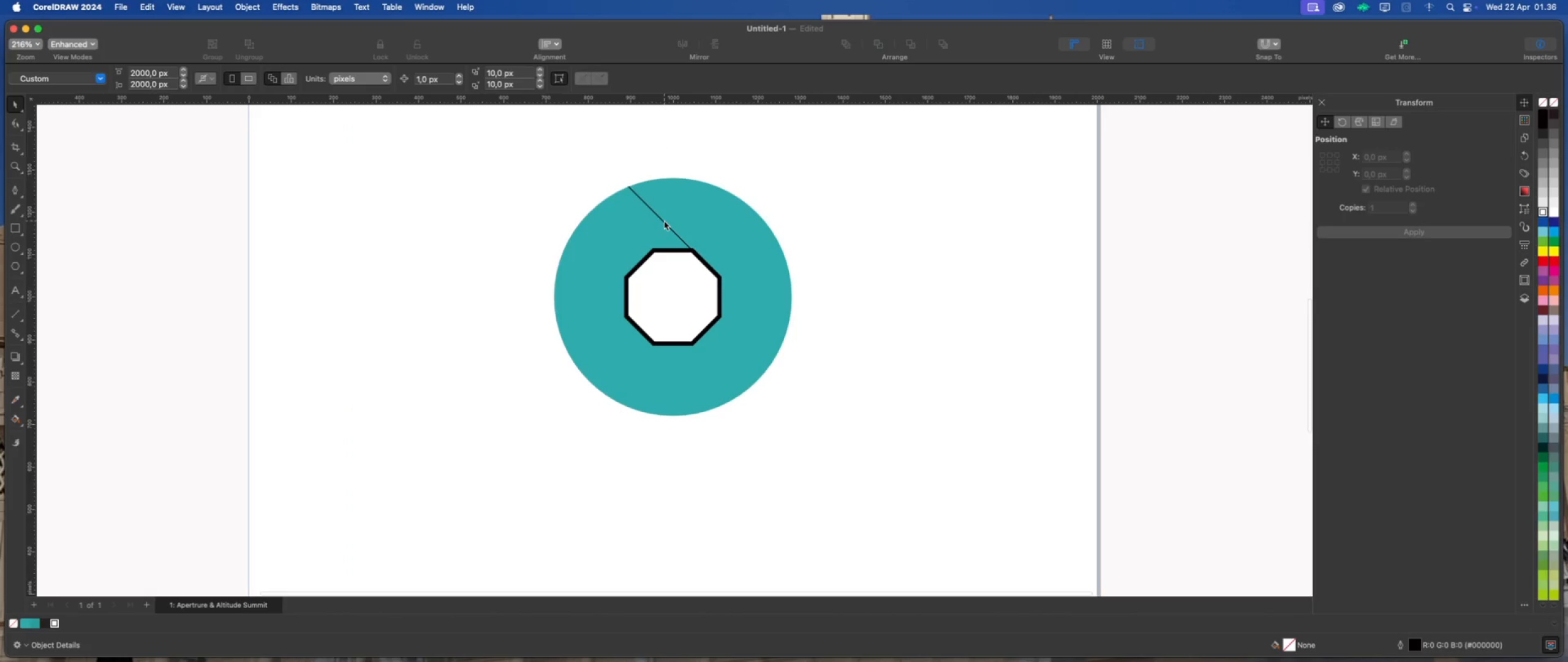 
left_click([664, 221])
 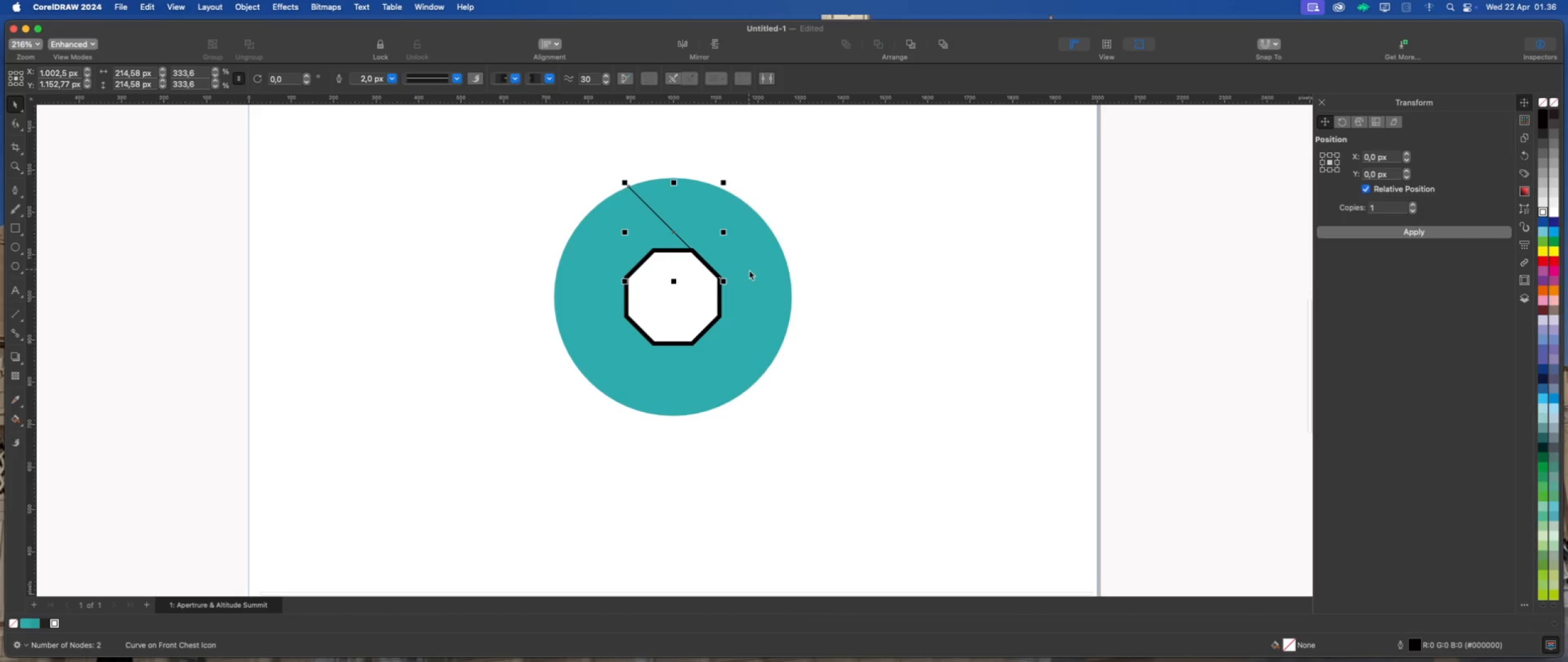 
scroll: coordinate [755, 272], scroll_direction: up, amount: 1.0
 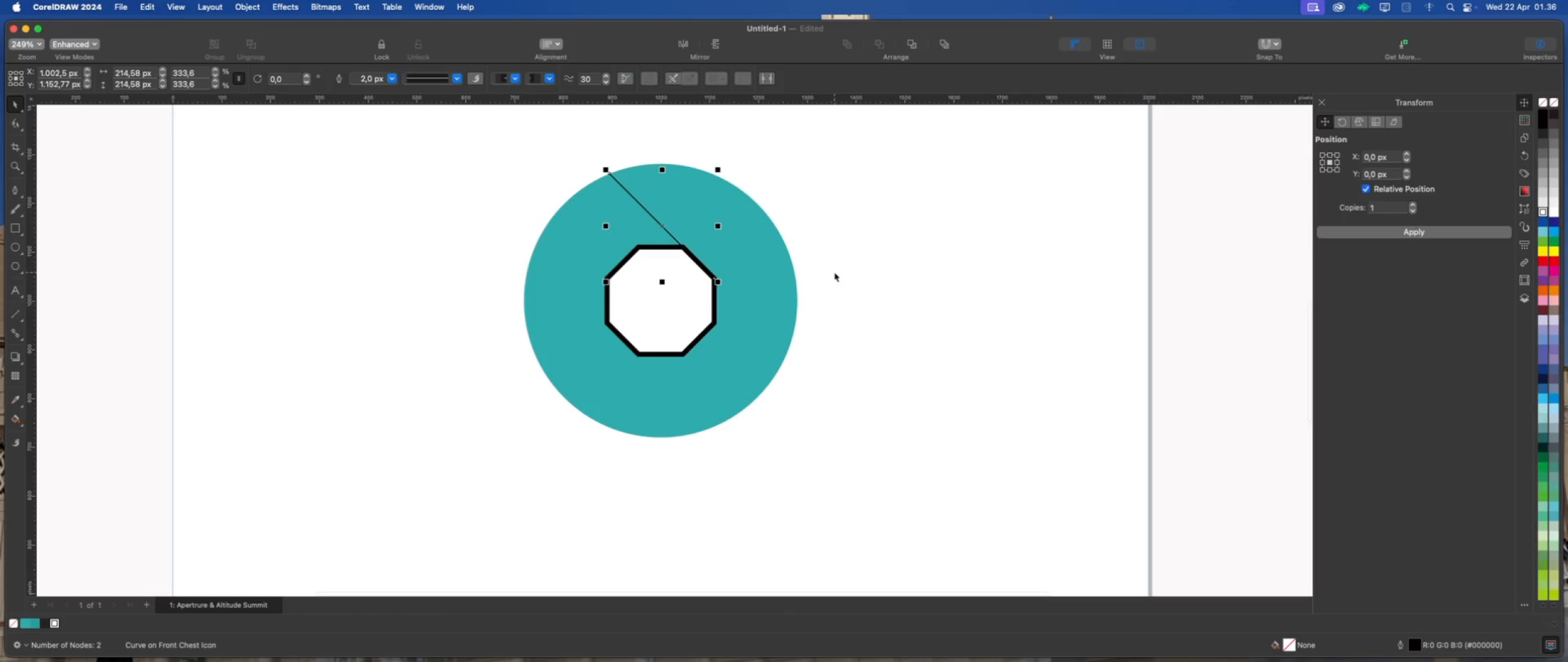 
left_click([835, 272])
 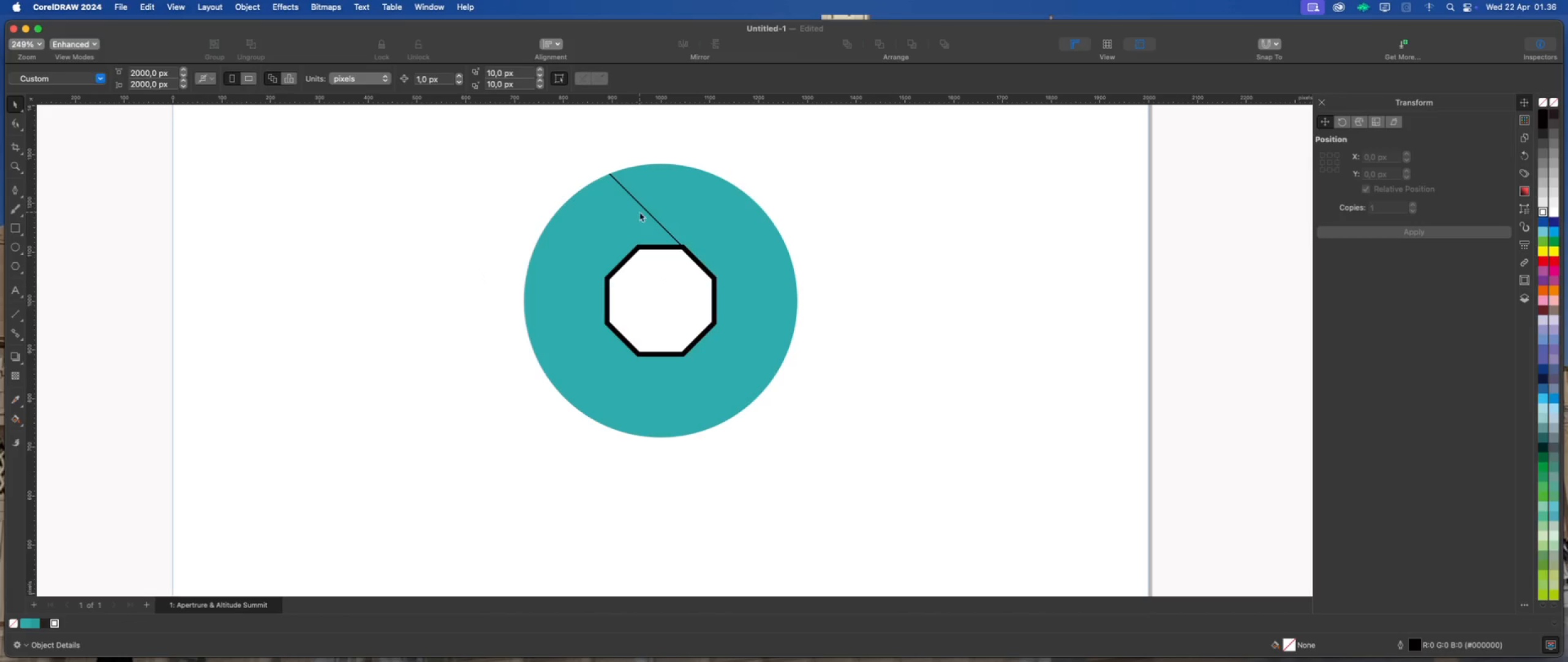 
left_click([645, 210])
 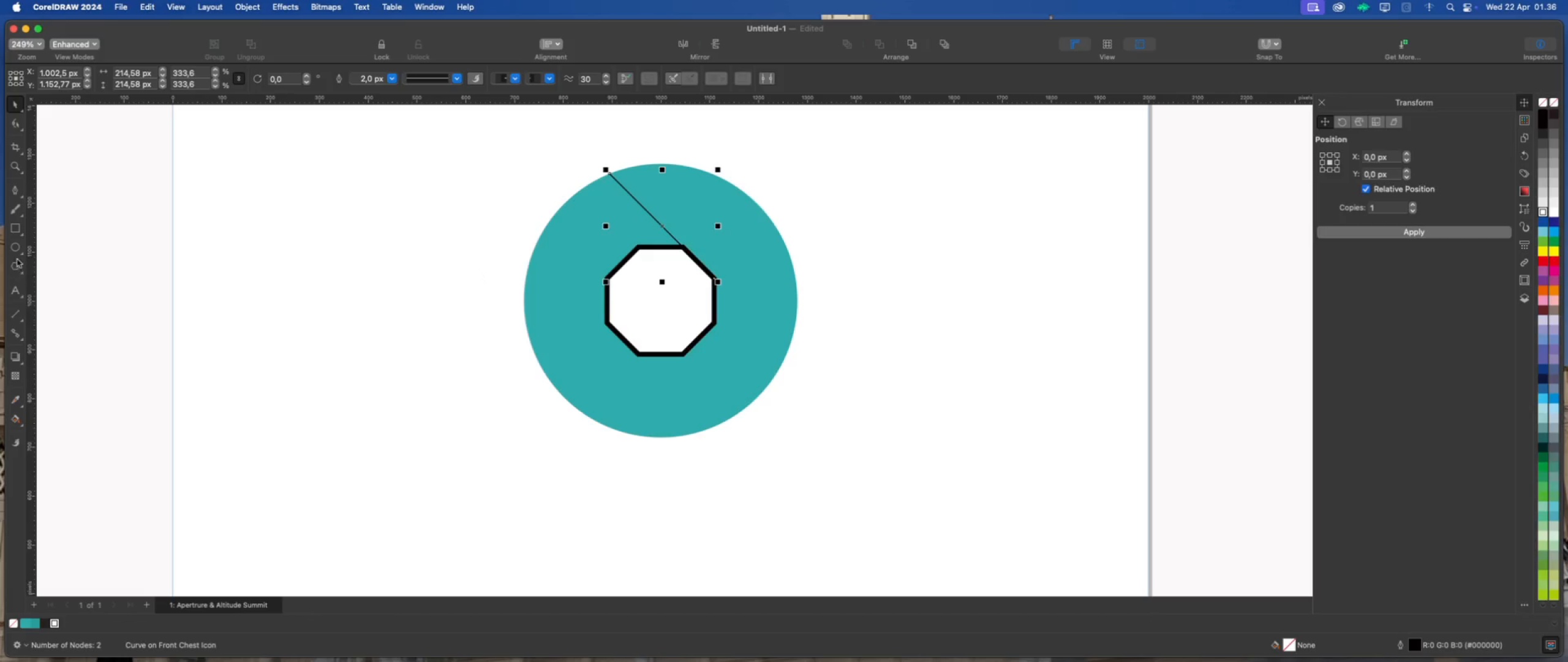 
left_click([17, 190])
 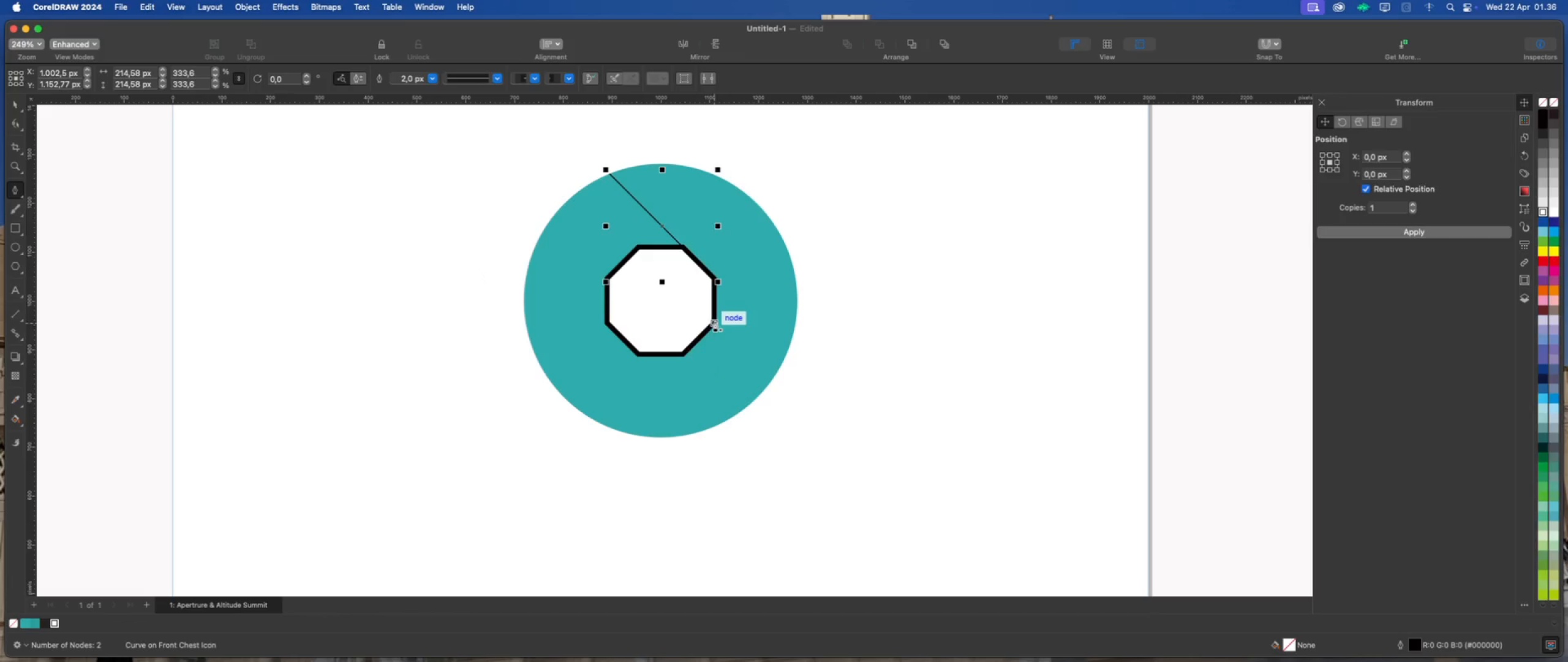 
left_click([715, 319])
 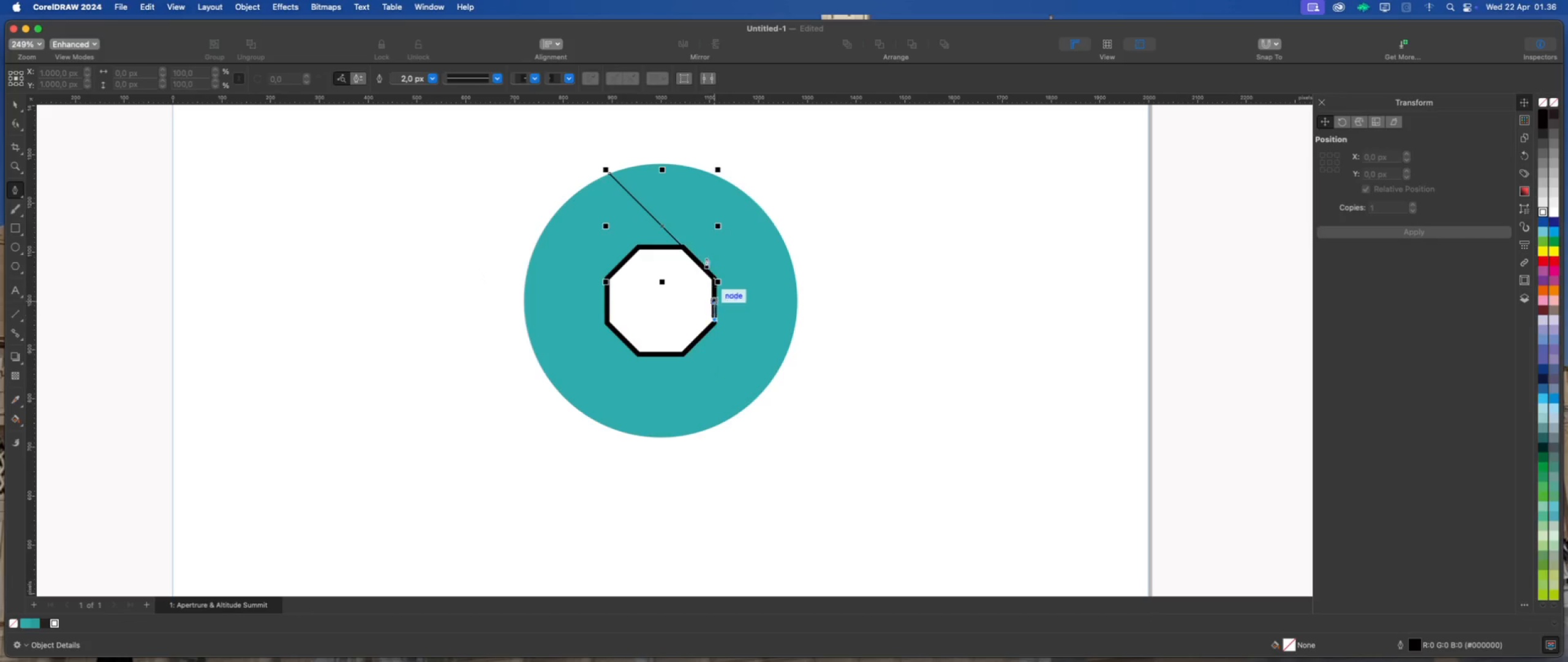 
hold_key(key=ShiftLeft, duration=3.04)
left_click([713, 173])
 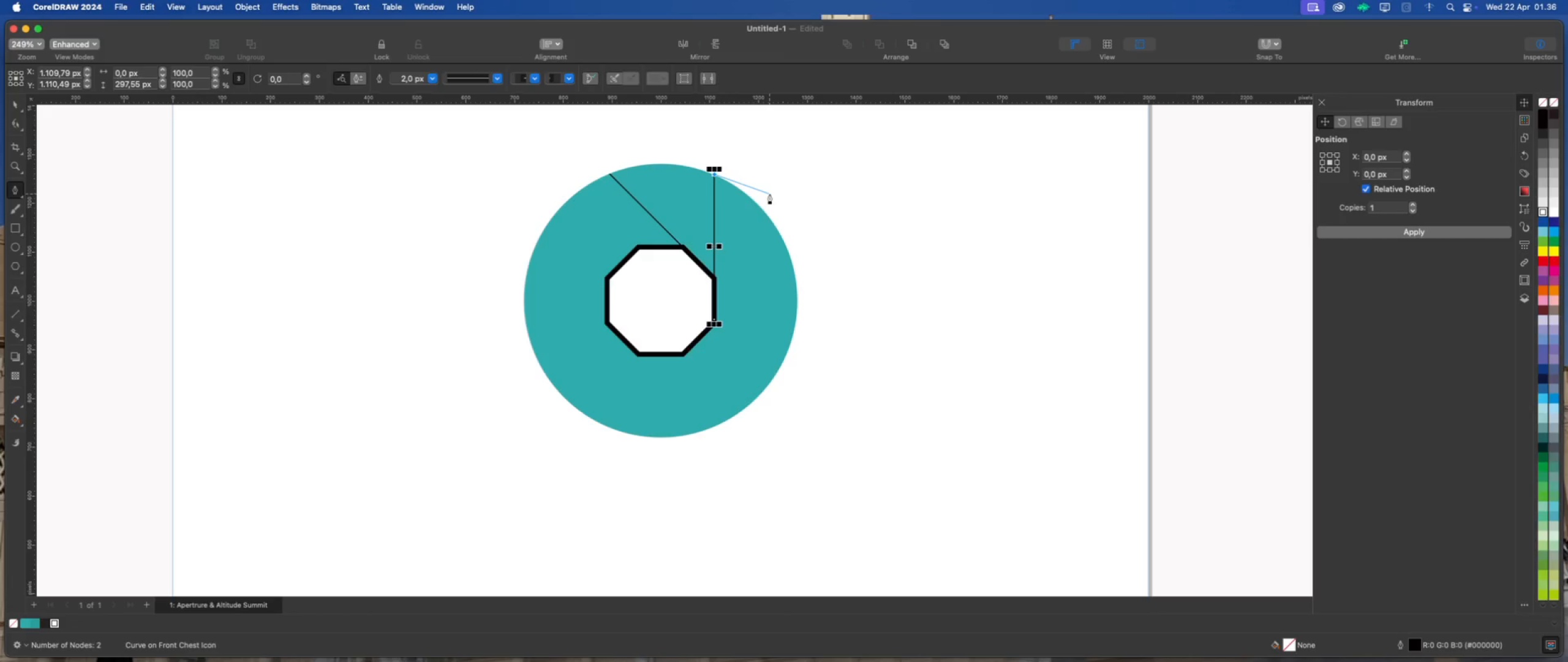 
key(Escape)
 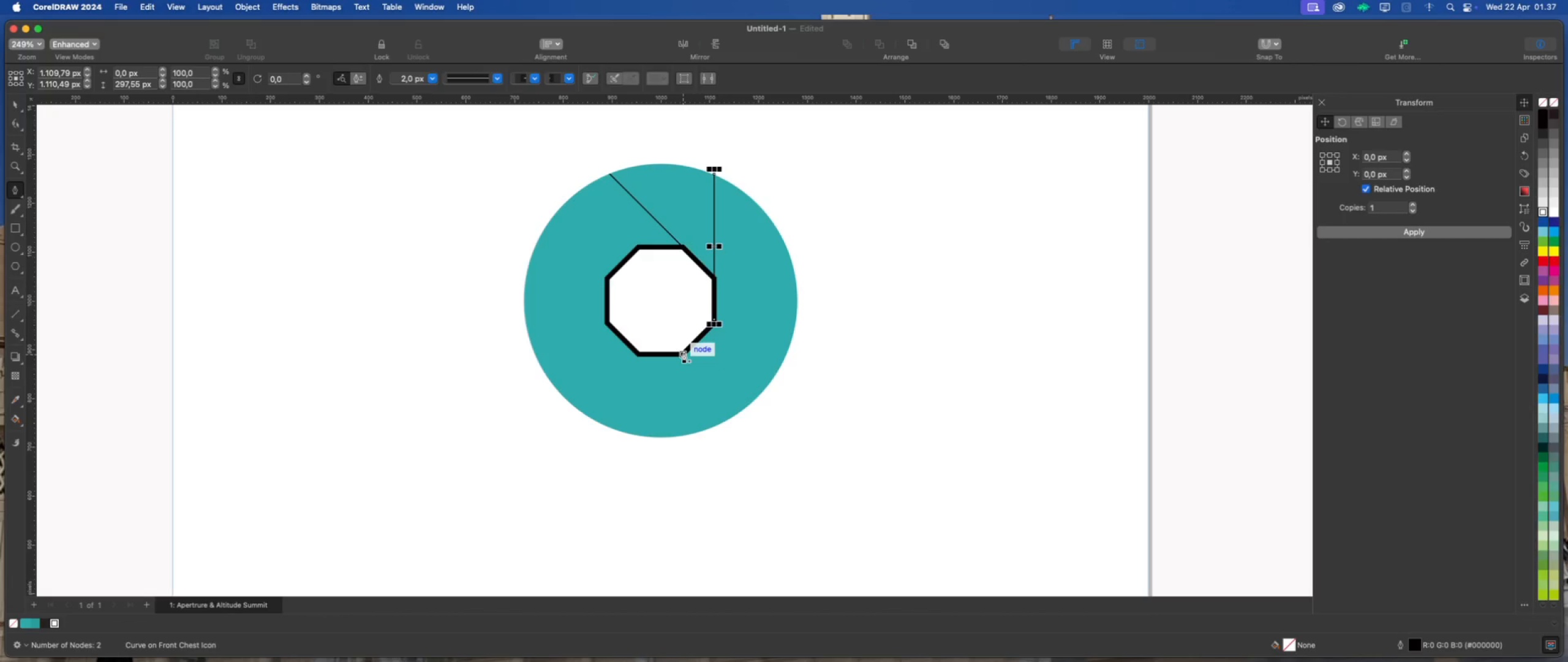 
left_click([685, 350])
 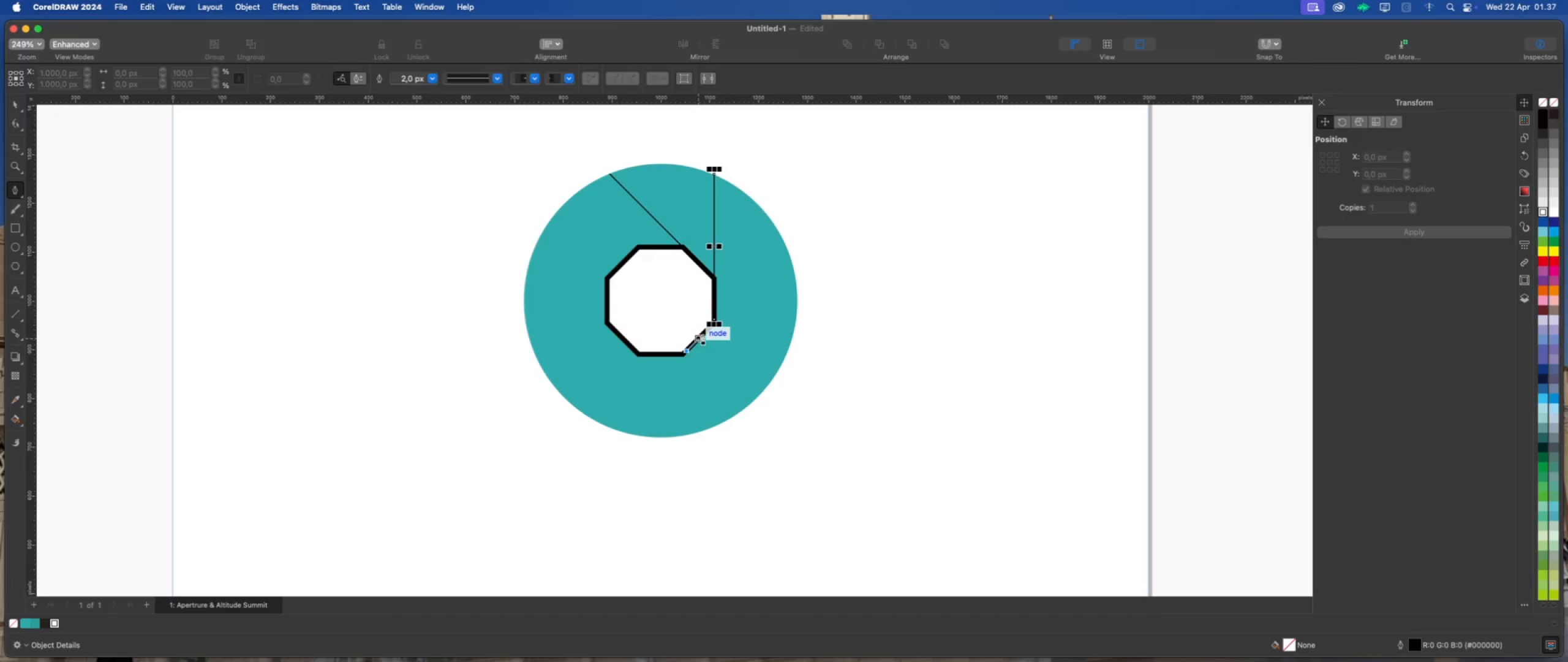 
left_click([703, 334])
 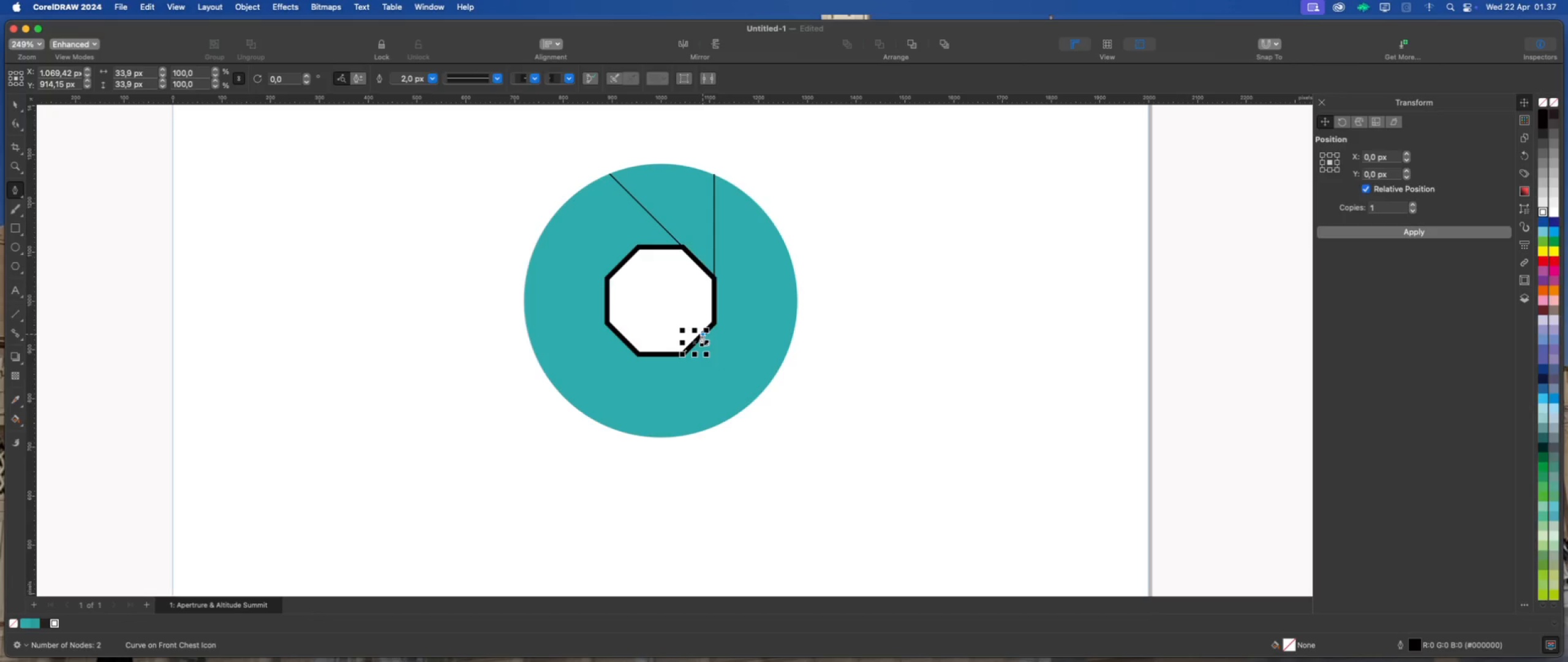 
key(Escape)
 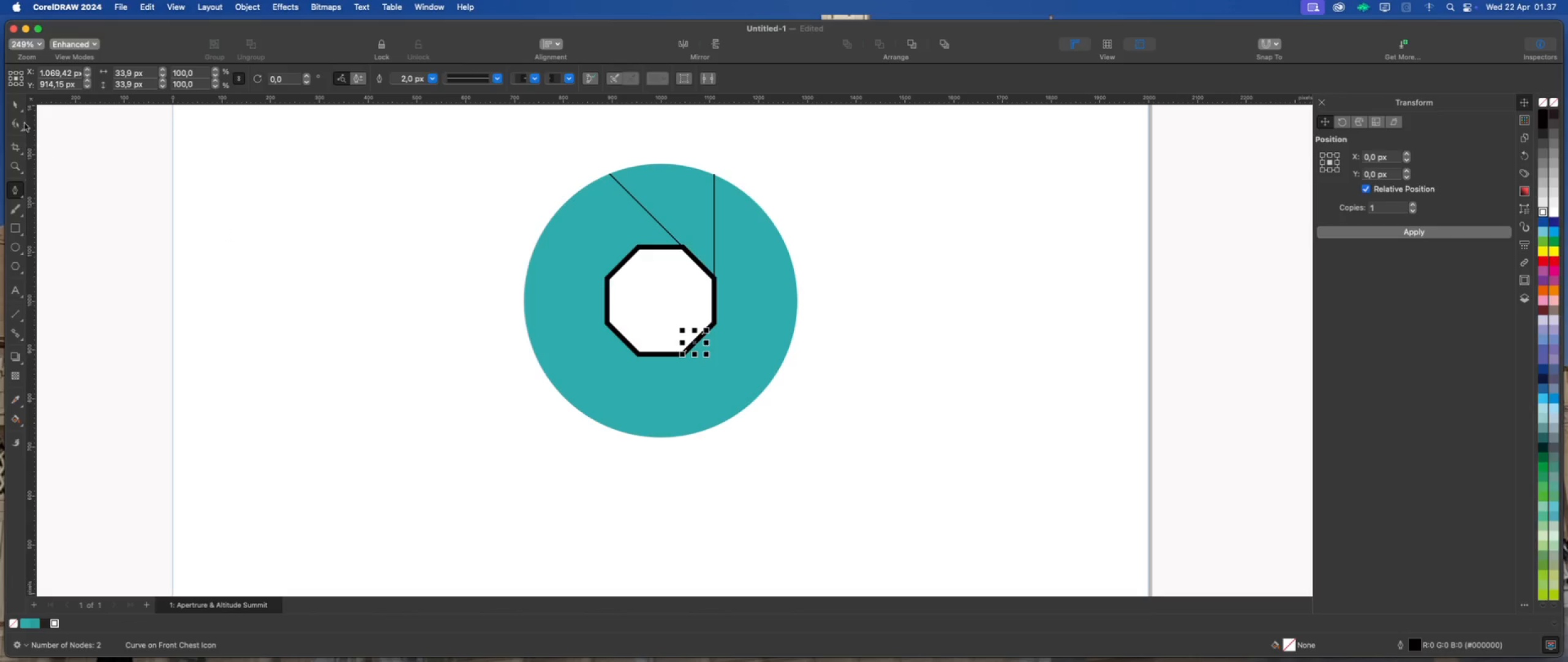 
left_click([15, 103])
 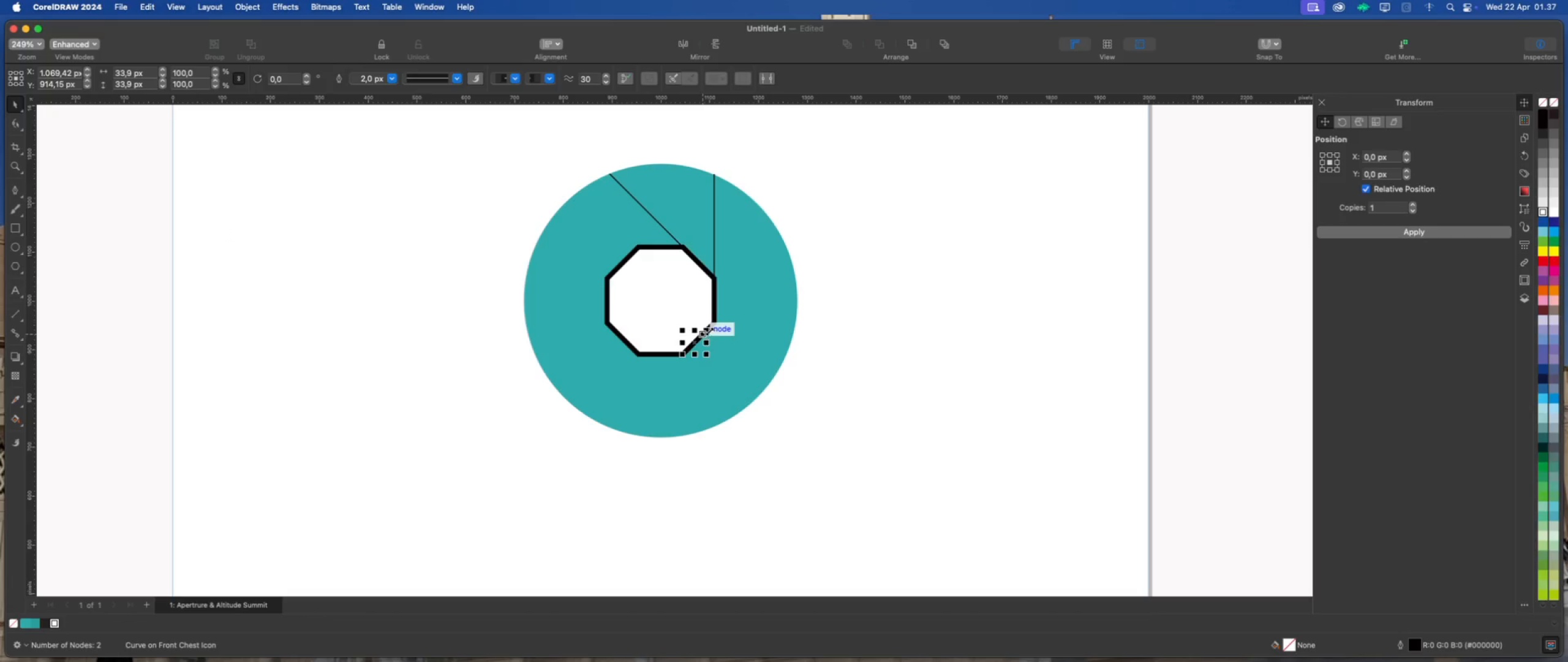 
left_click_drag(start_coordinate=[709, 330], to_coordinate=[815, 235])
 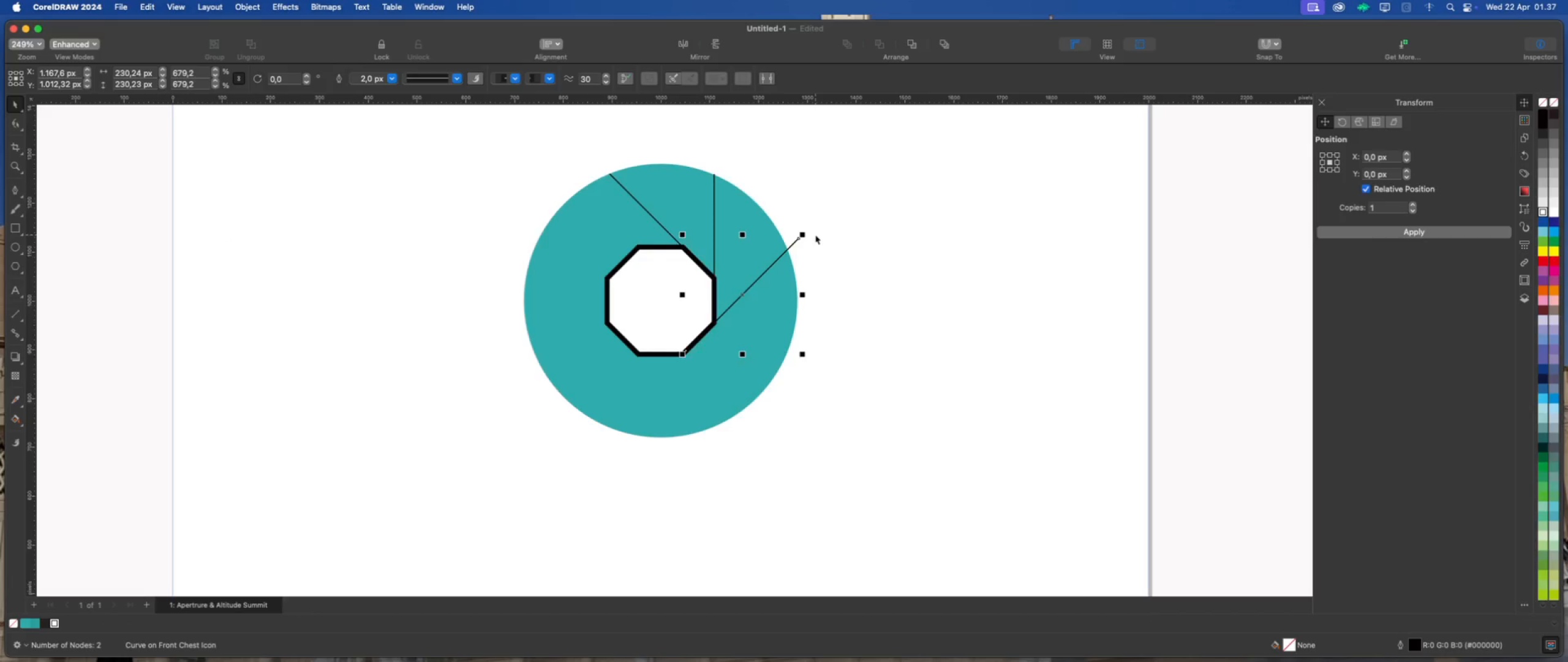 
scroll: coordinate [815, 235], scroll_direction: down, amount: 1.0
 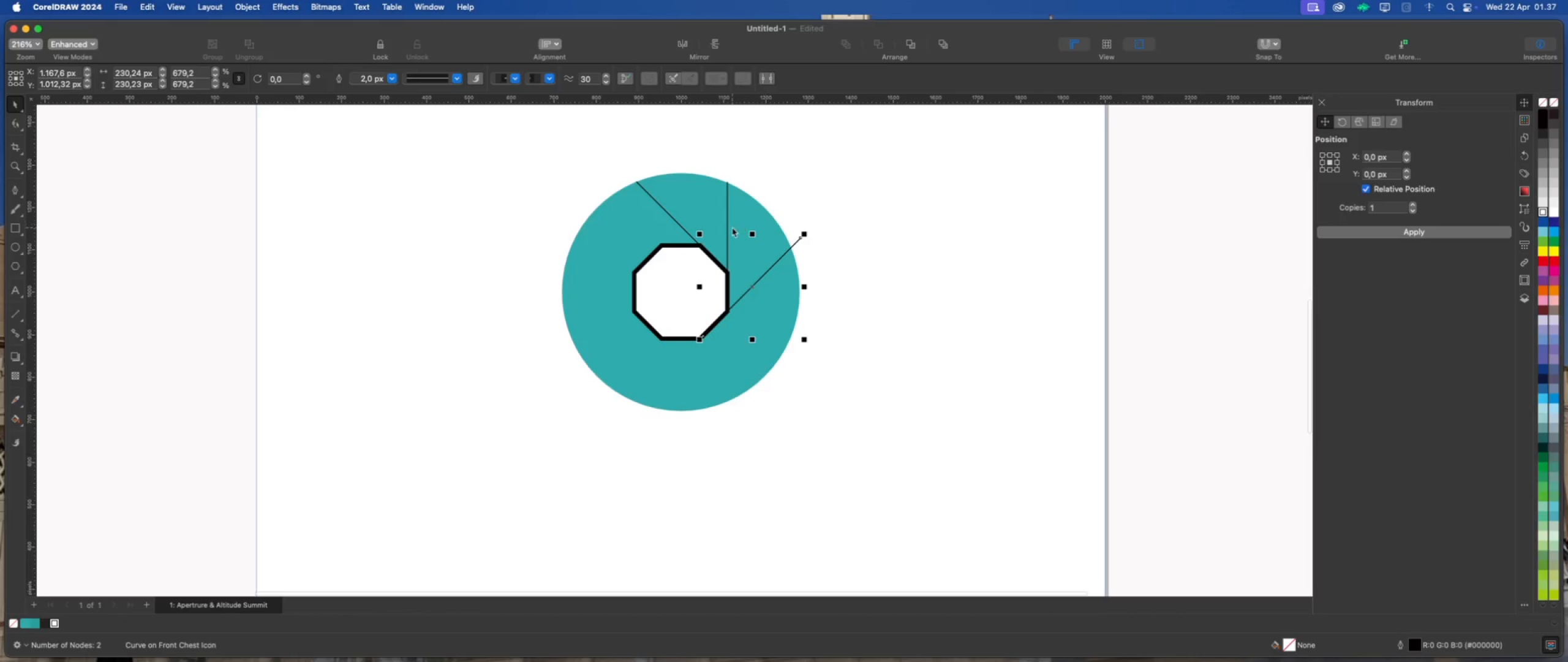 
scroll: coordinate [731, 221], scroll_direction: up, amount: 1.0
 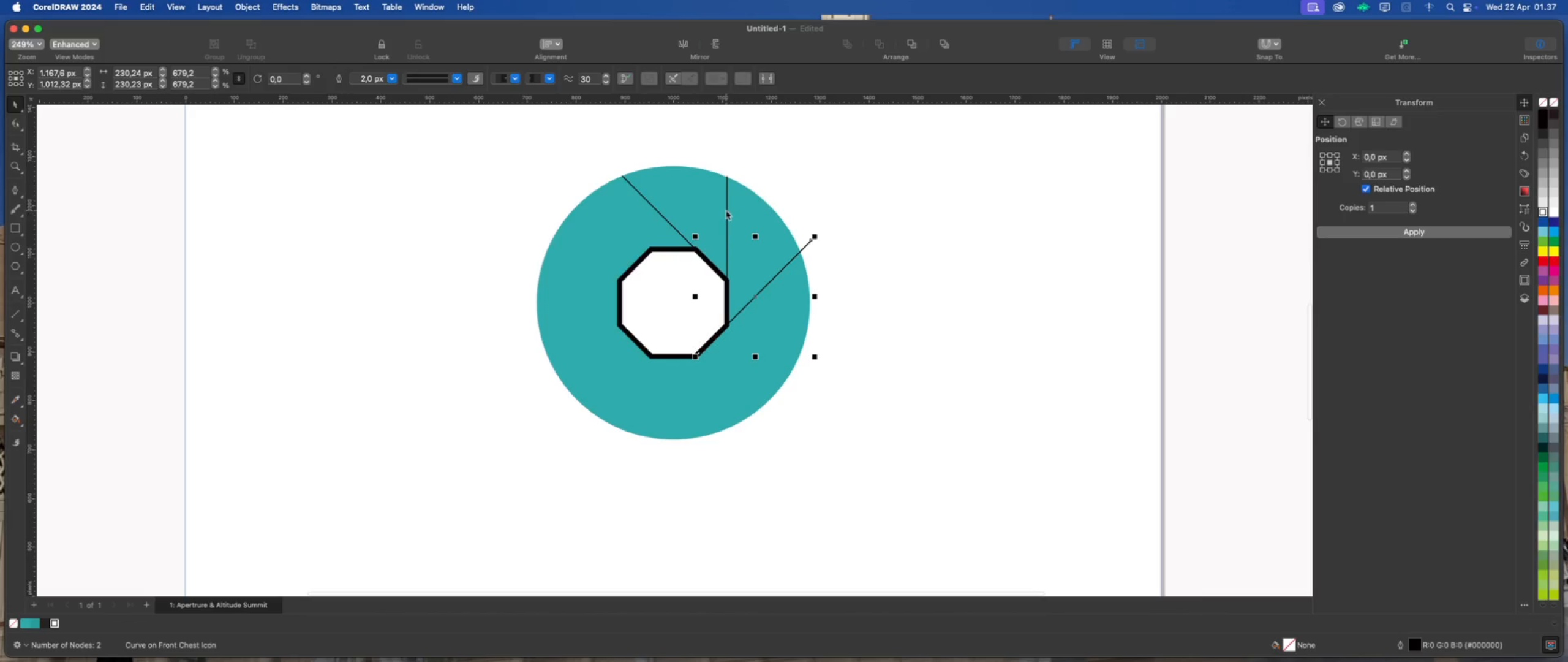 
left_click([726, 210])
 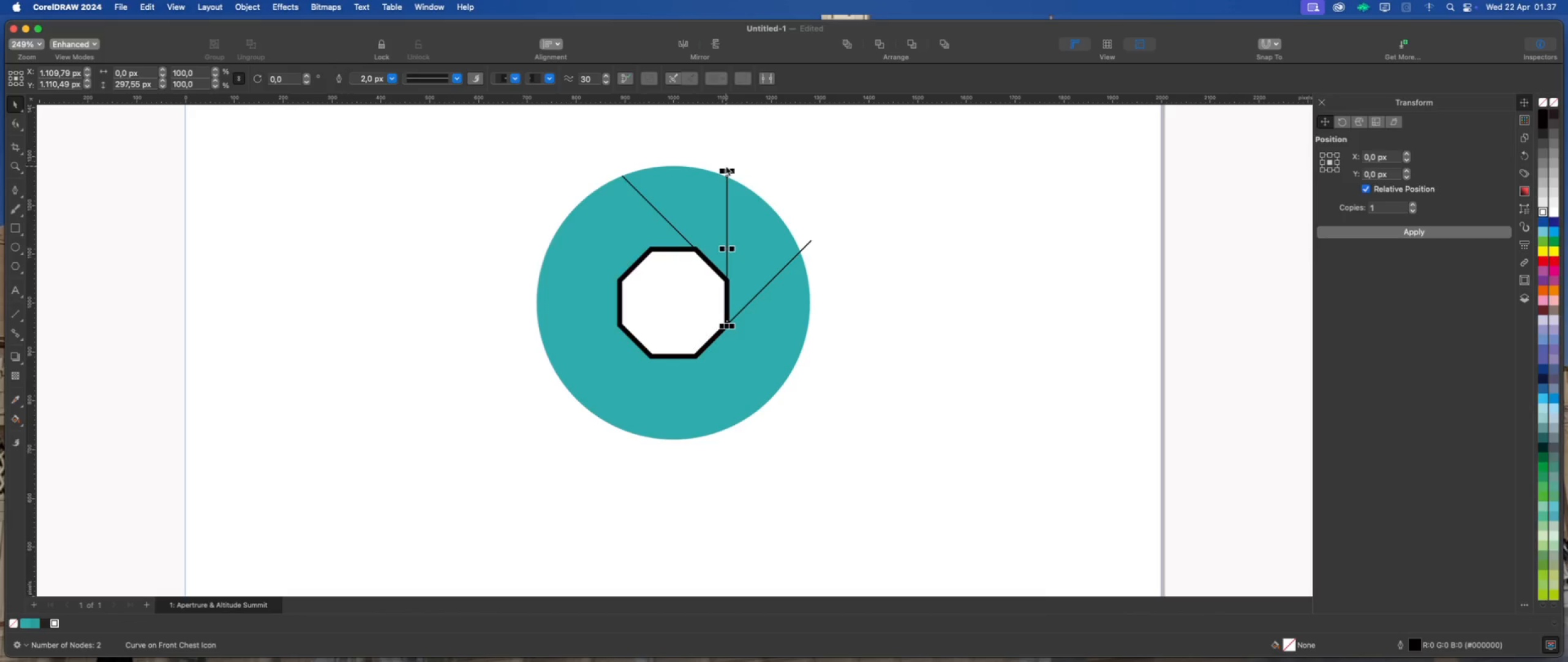 
left_click_drag(start_coordinate=[726, 169], to_coordinate=[729, 141])
 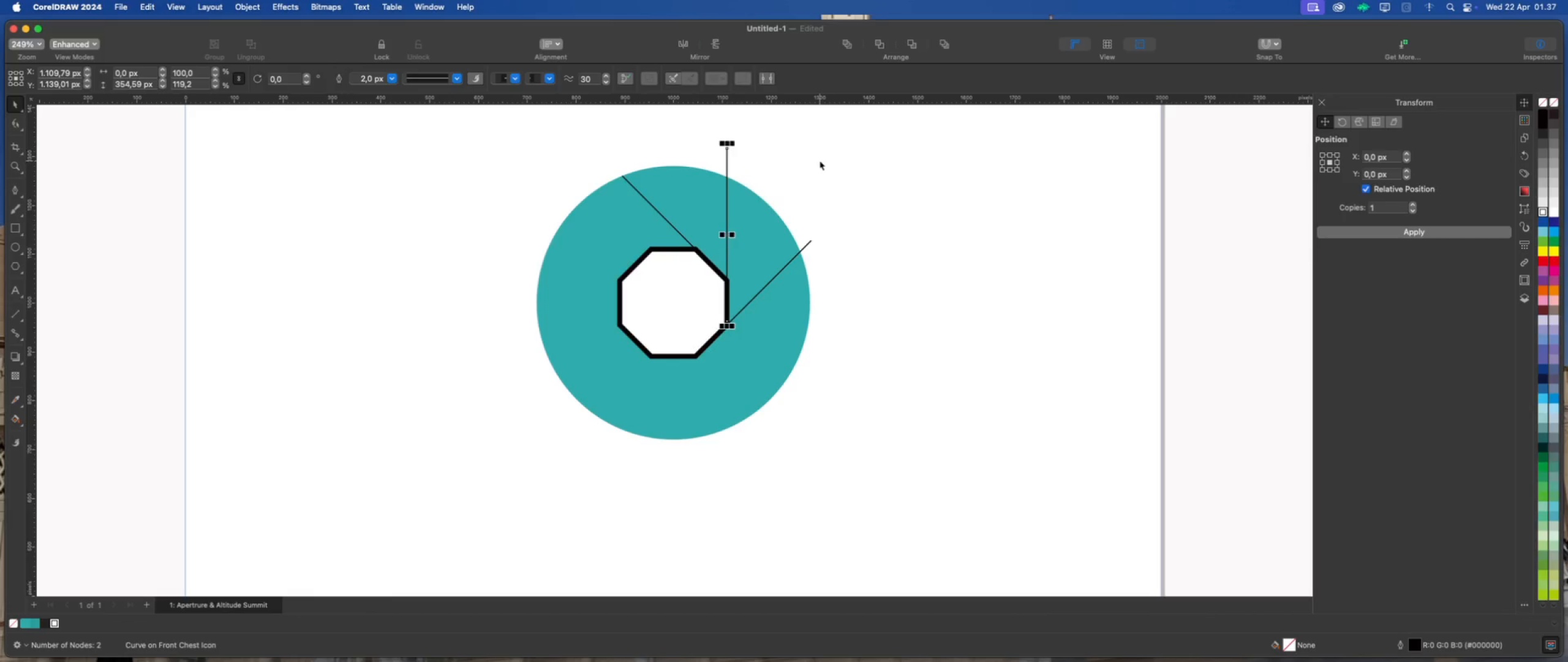 
left_click([820, 161])
 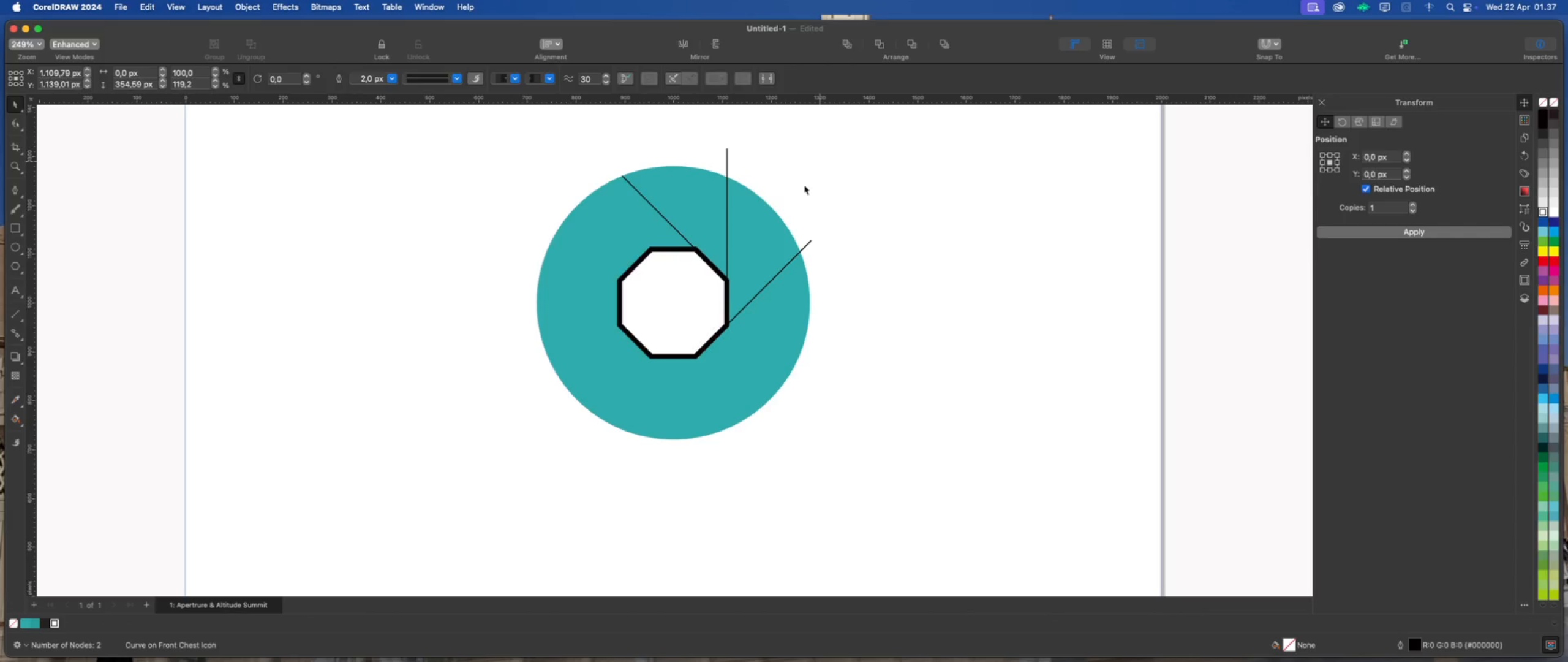 
scroll: coordinate [684, 219], scroll_direction: none, amount: 0.0
 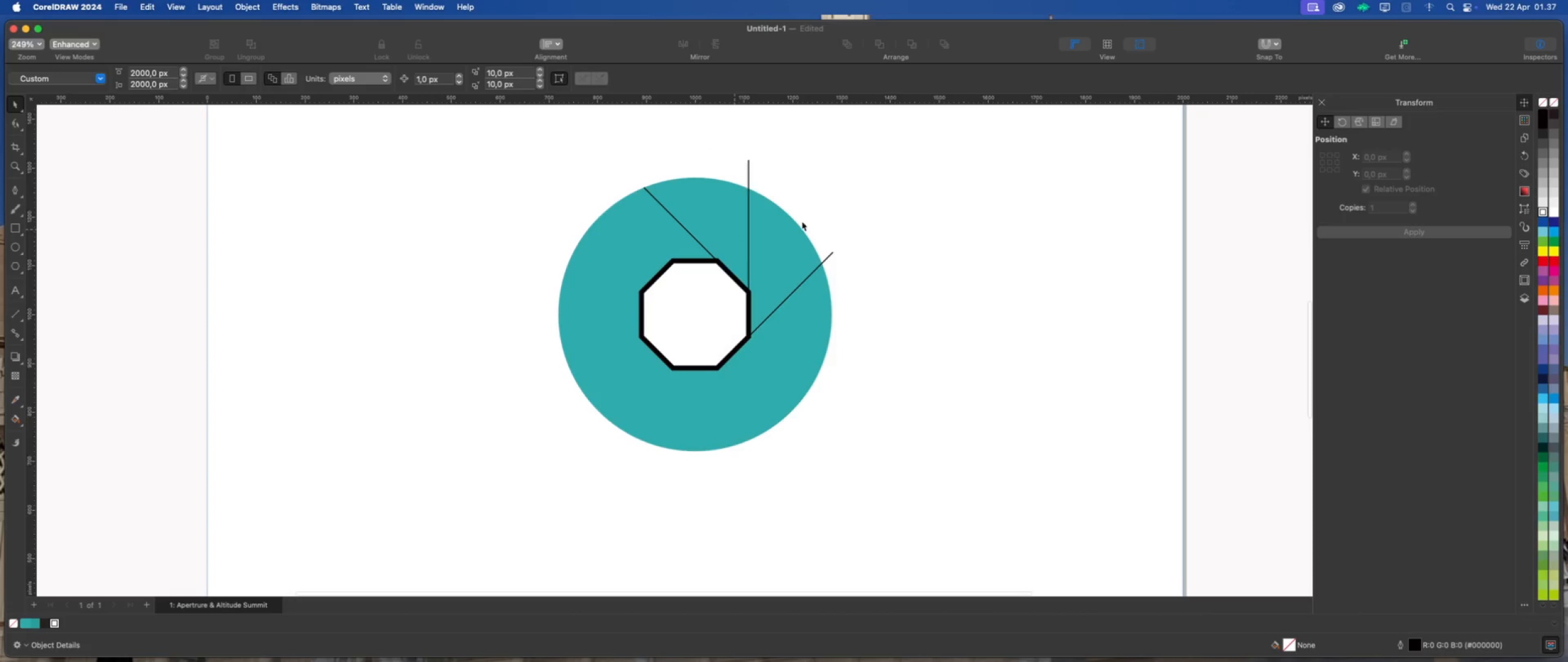 
left_click([824, 205])
 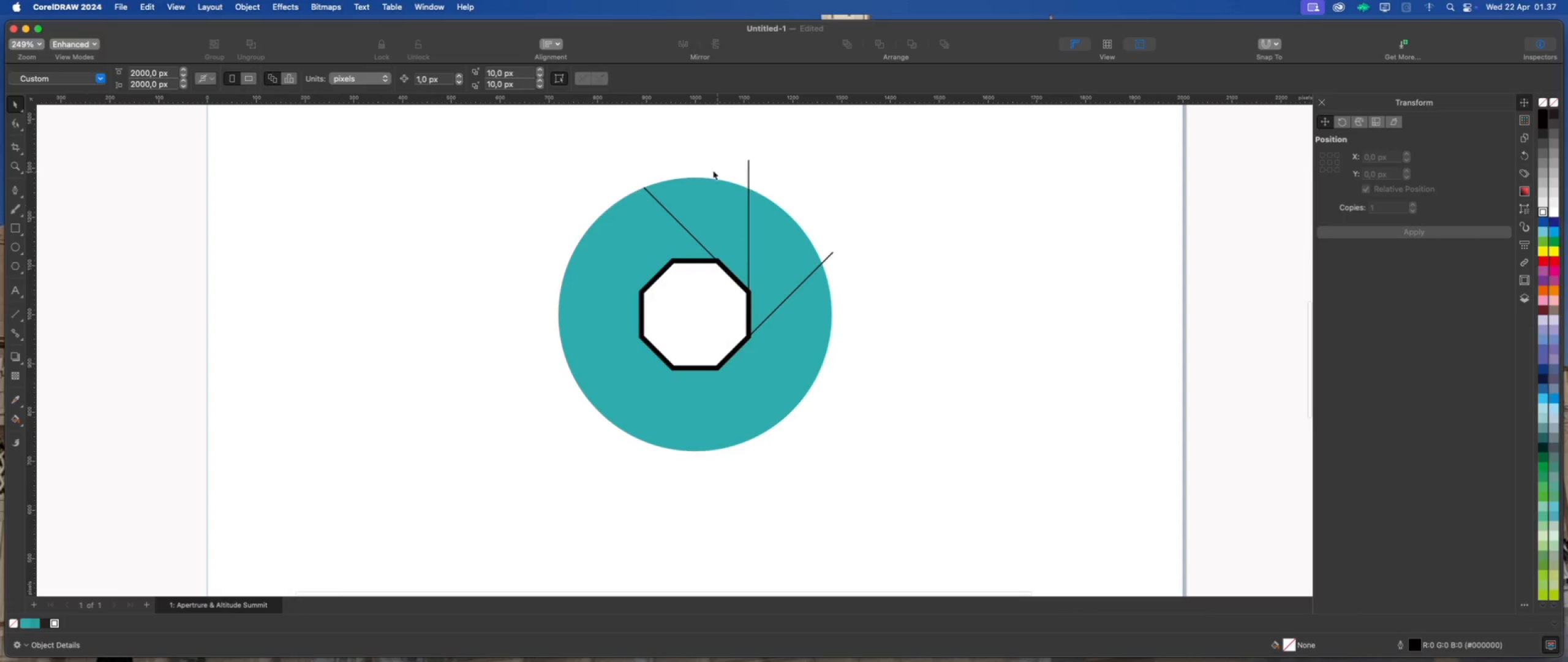 
scroll: coordinate [703, 167], scroll_direction: up, amount: 1.0
 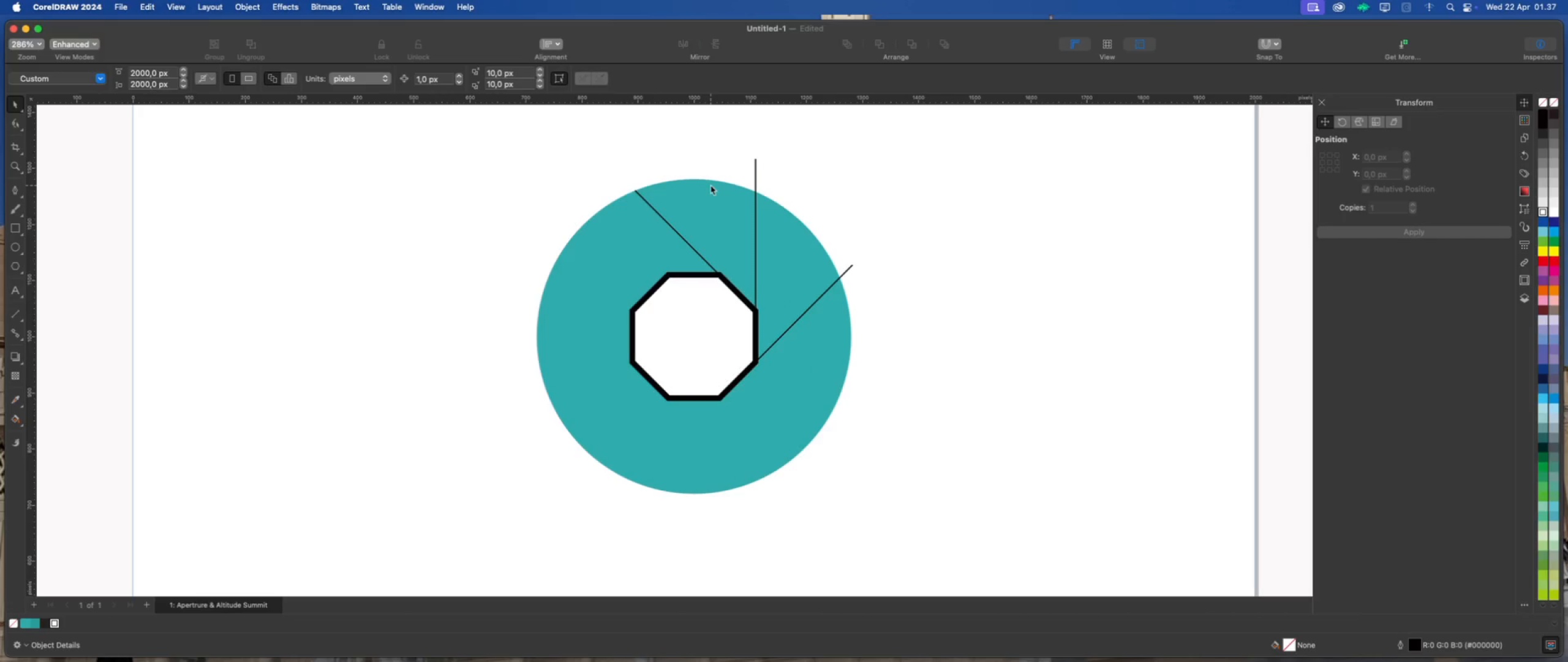 
left_click([812, 179])
 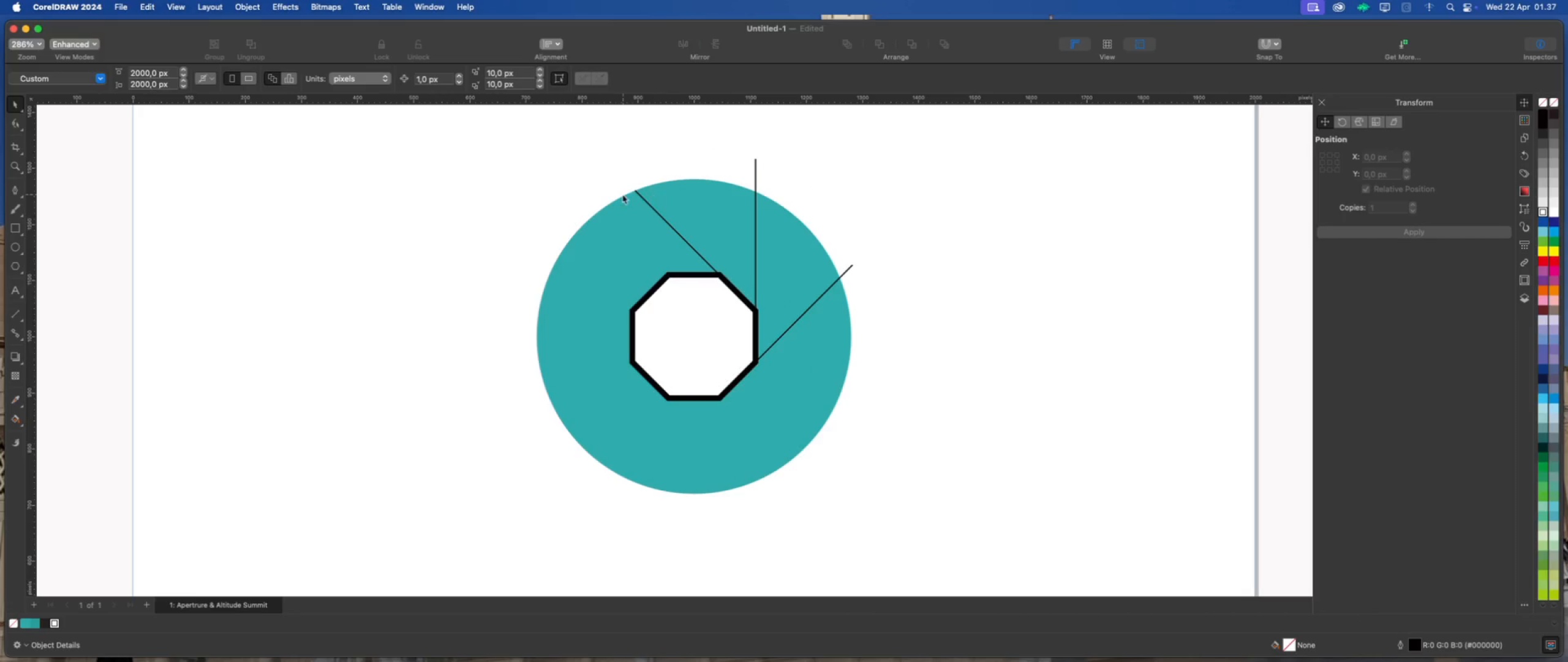 
scroll: coordinate [622, 194], scroll_direction: up, amount: 2.0
 